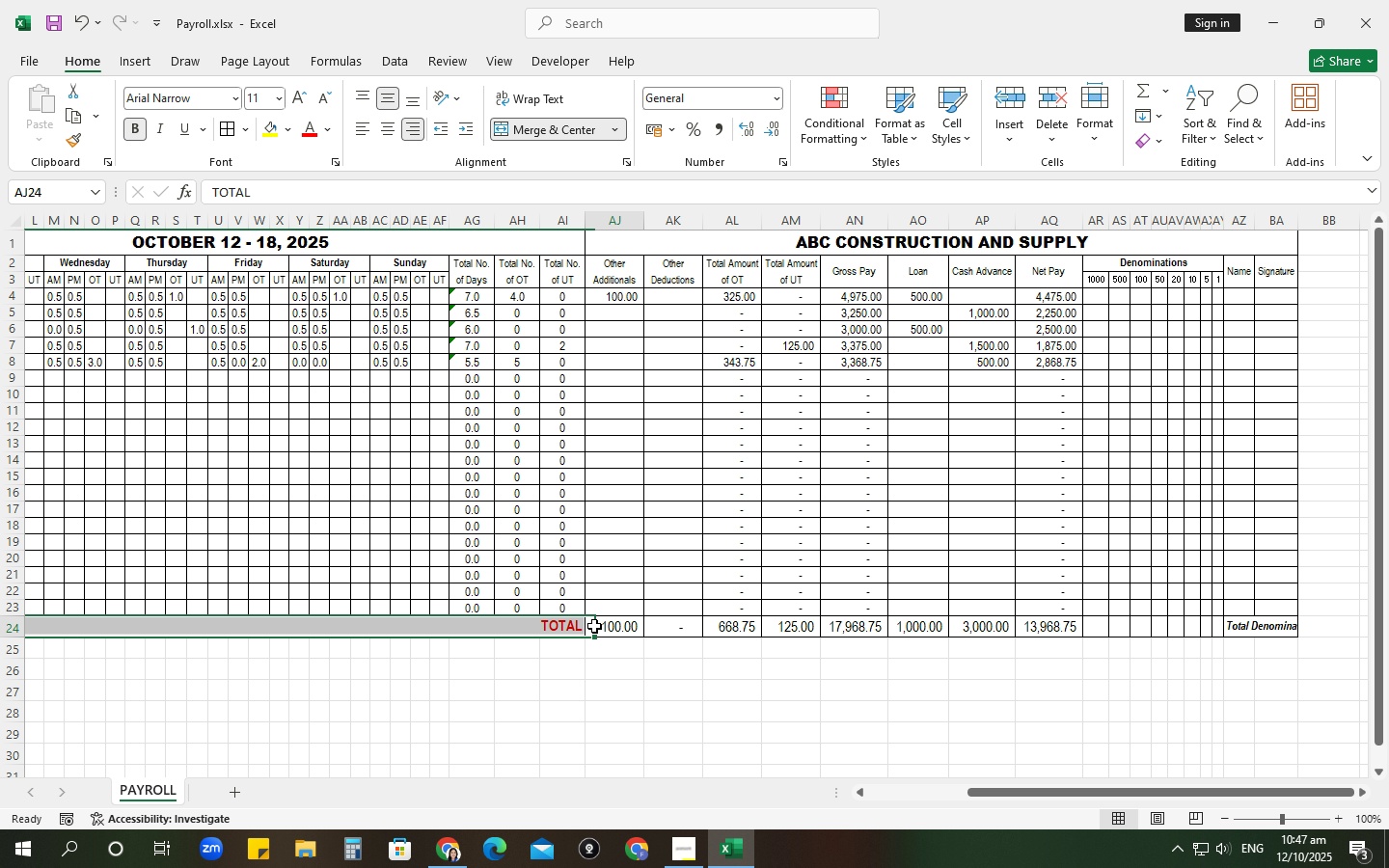 
left_click_drag(start_coordinate=[594, 626], to_coordinate=[1042, 631])
 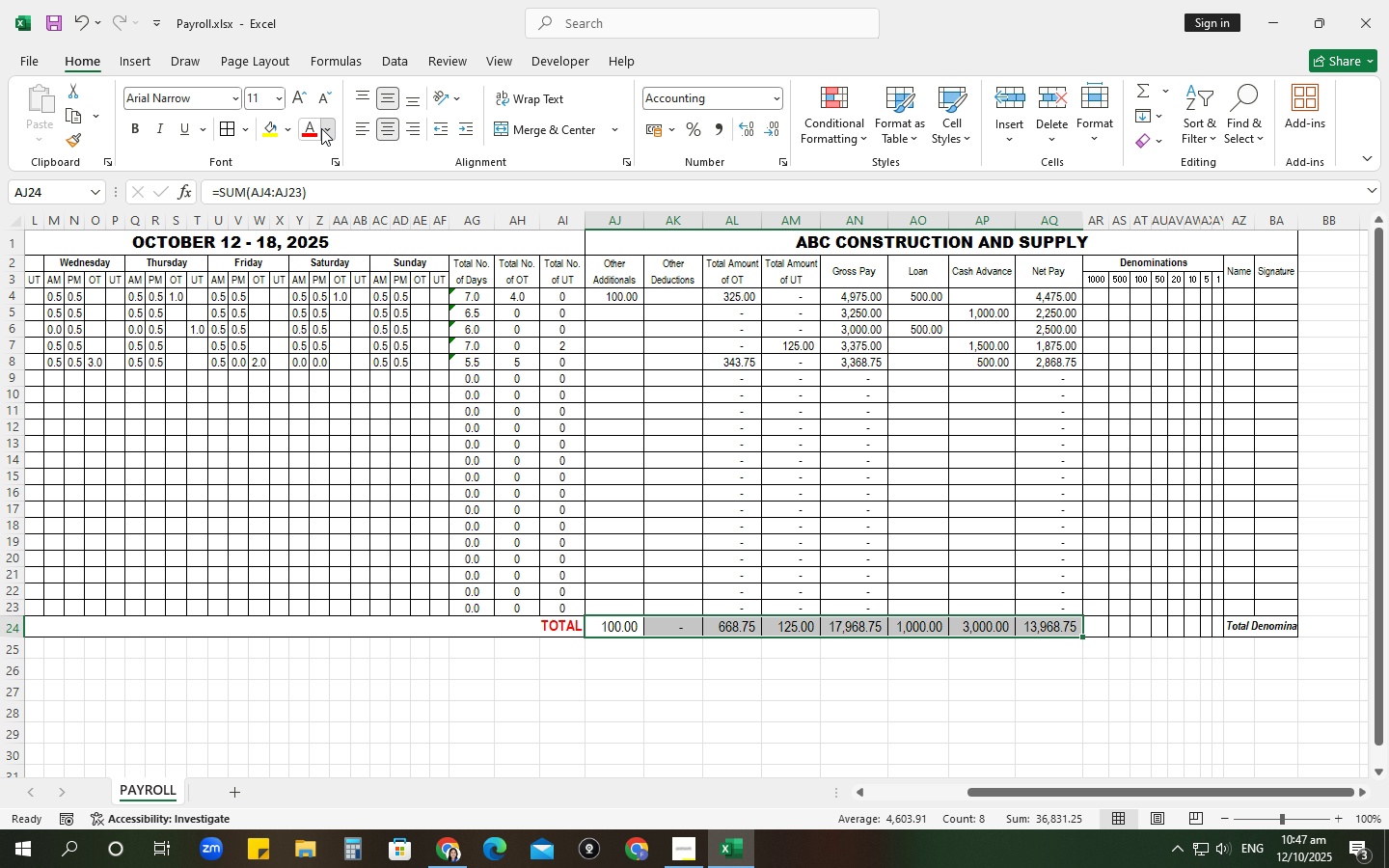 
left_click([321, 128])
 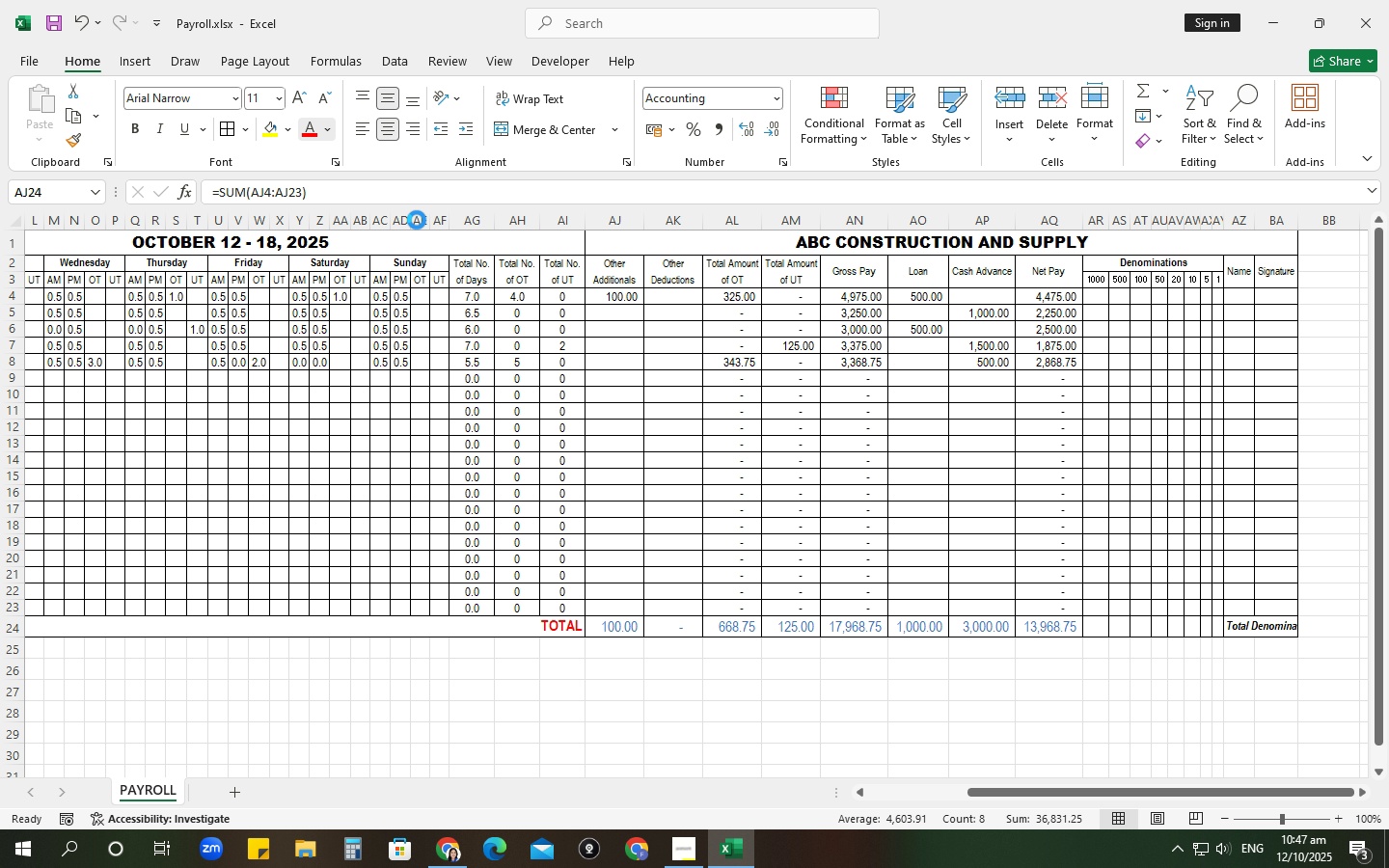 
left_click([417, 220])
 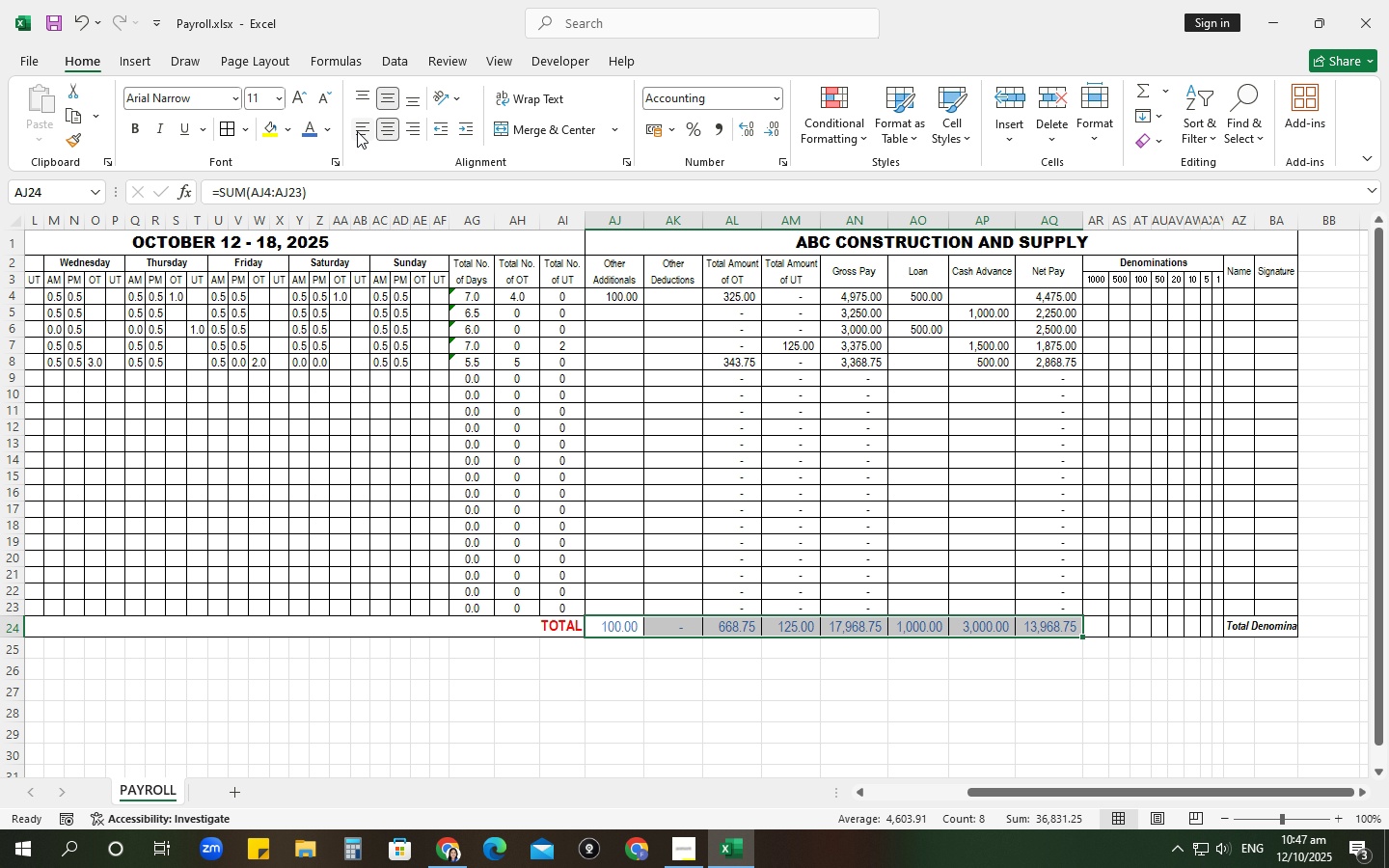 
left_click_drag(start_coordinate=[328, 133], to_coordinate=[329, 142])
 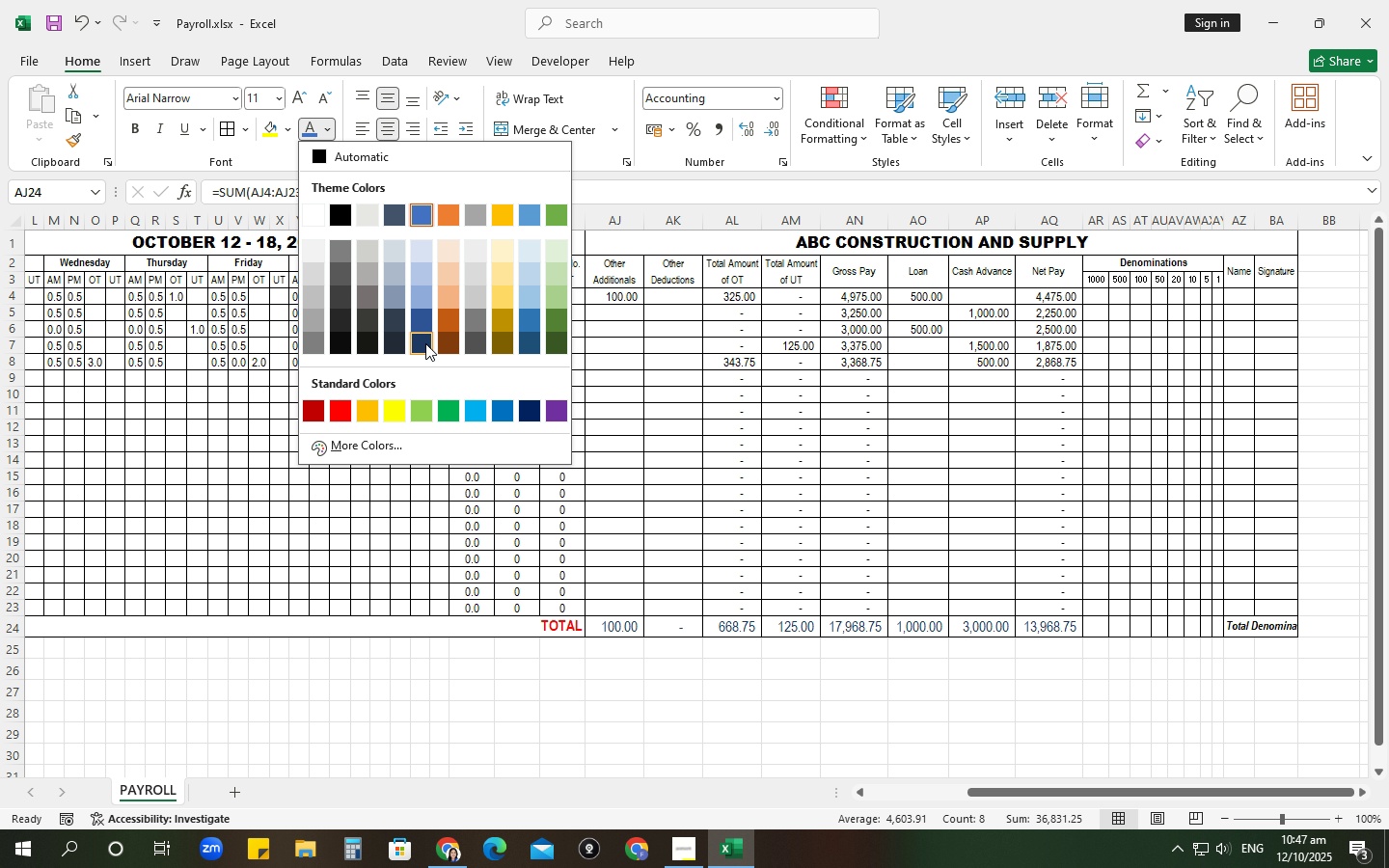 
left_click([425, 343])
 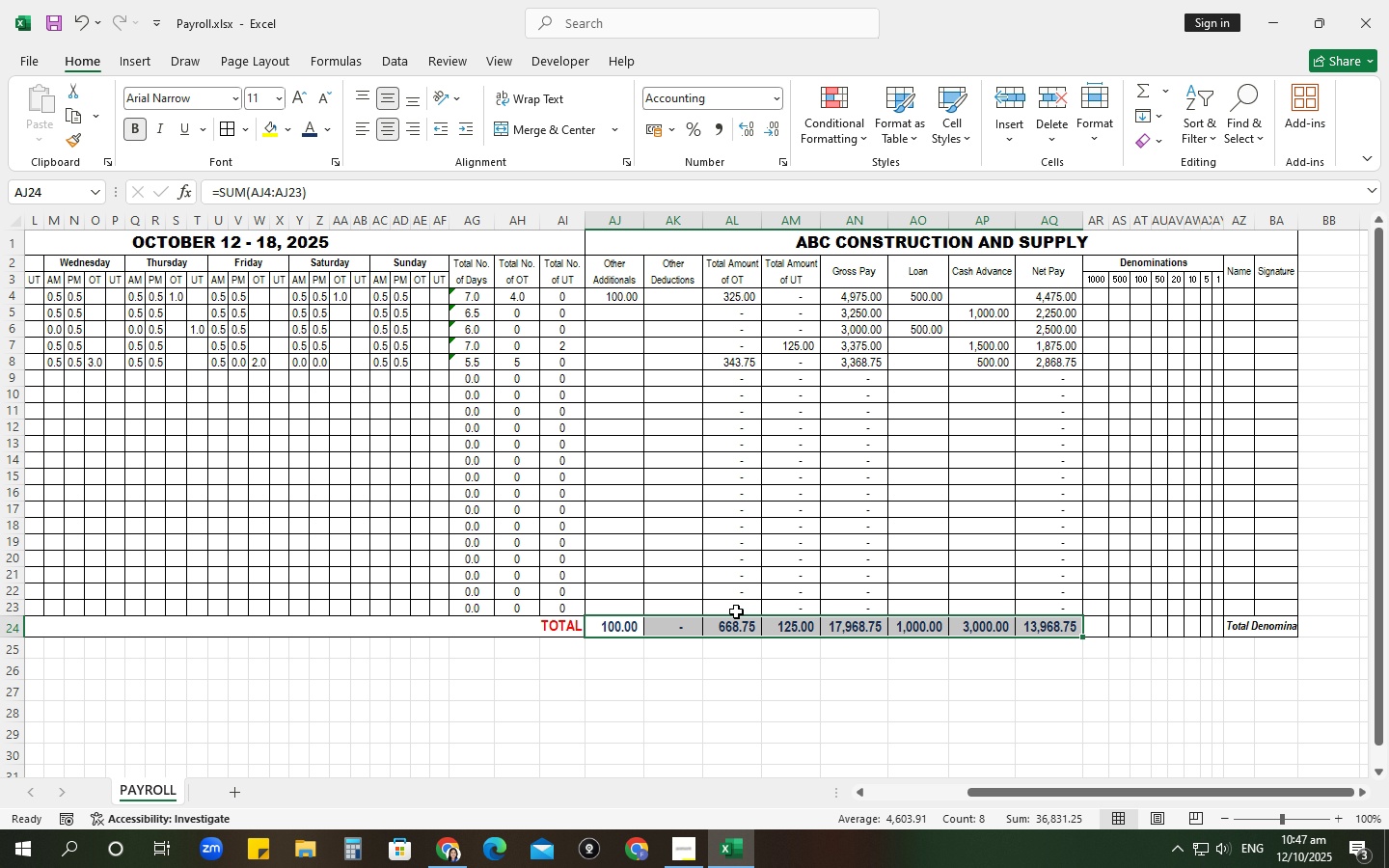 
left_click_drag(start_coordinate=[909, 657], to_coordinate=[915, 664])
 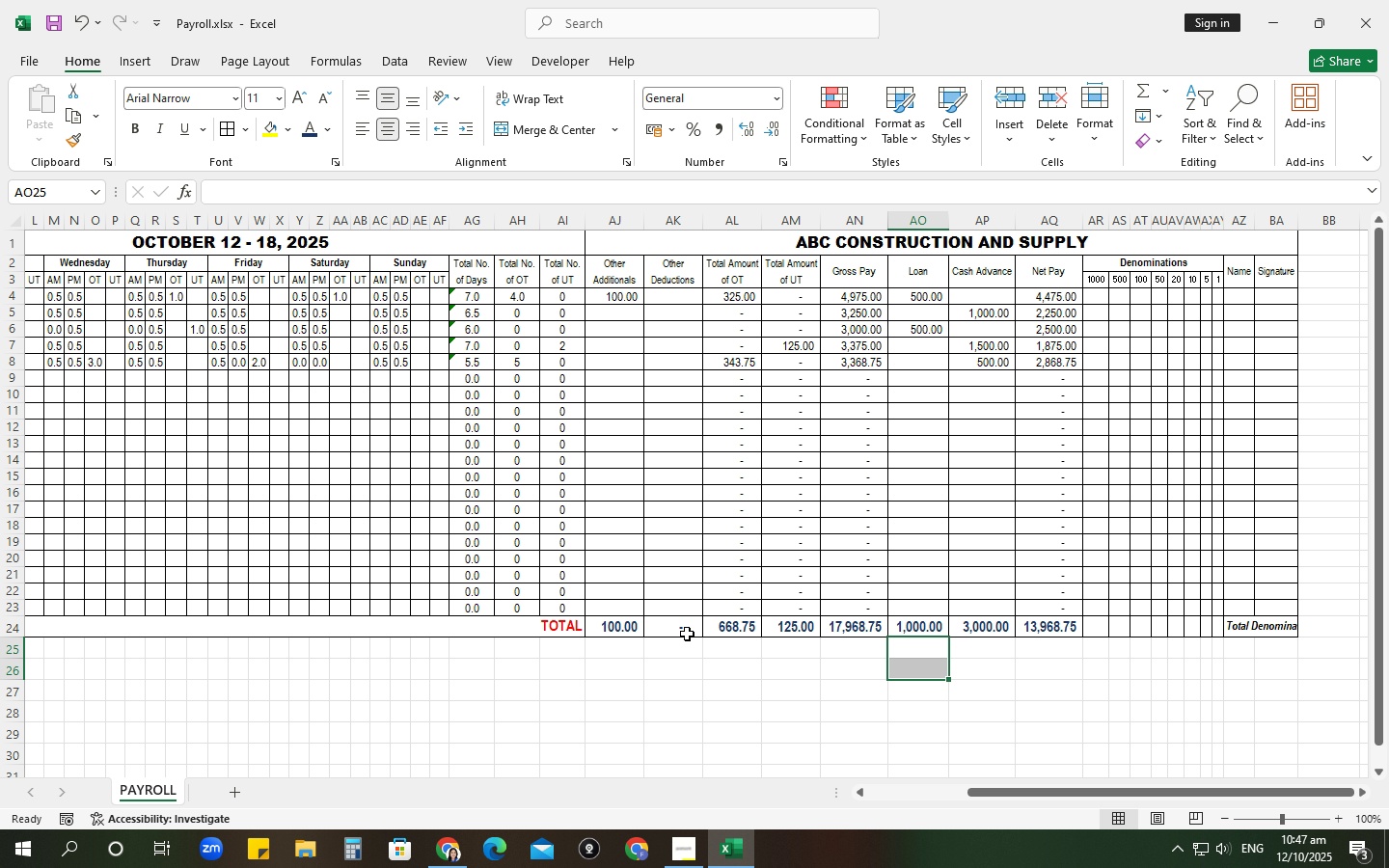 
left_click_drag(start_coordinate=[613, 630], to_coordinate=[1039, 617])
 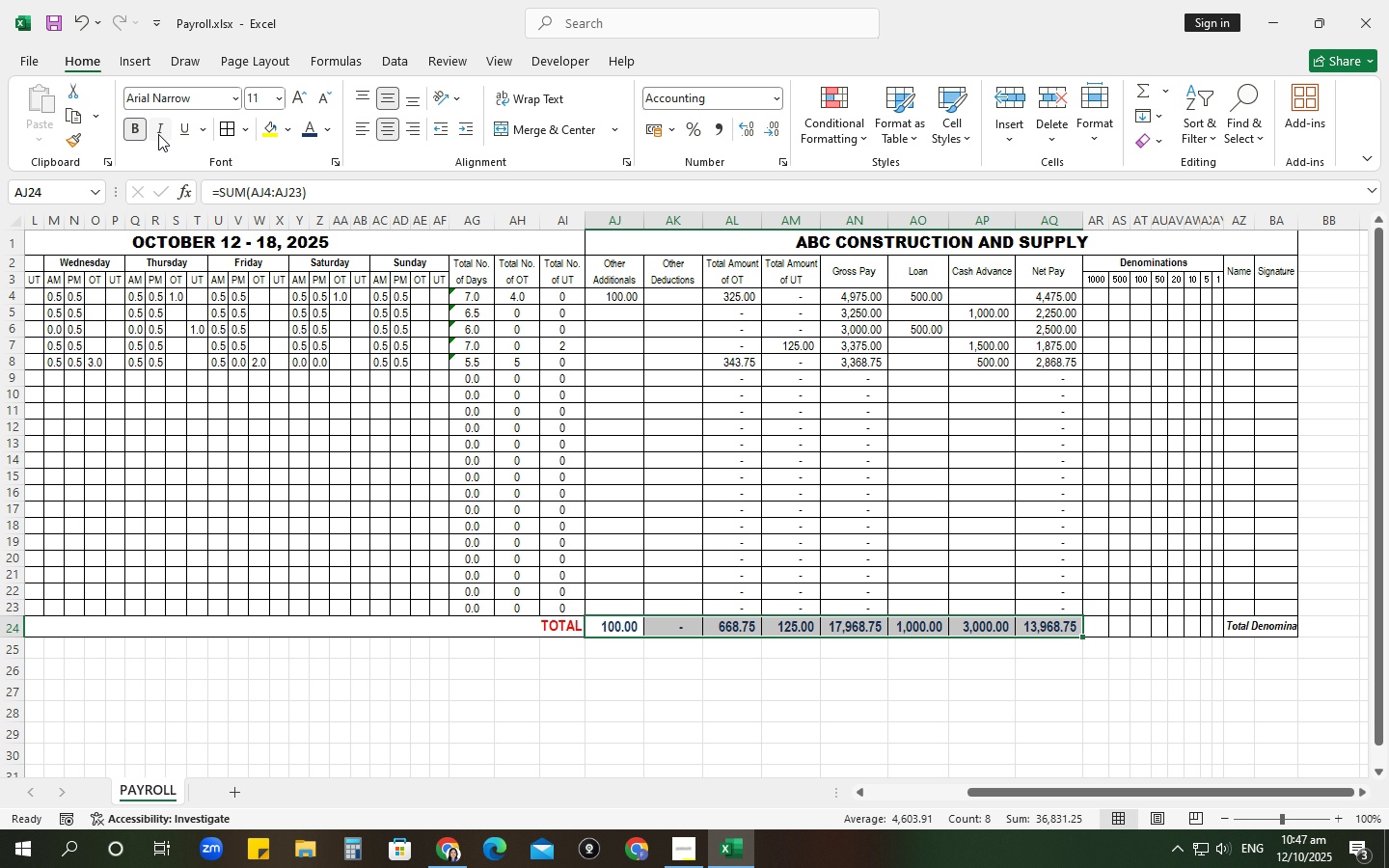 
left_click([160, 135])
 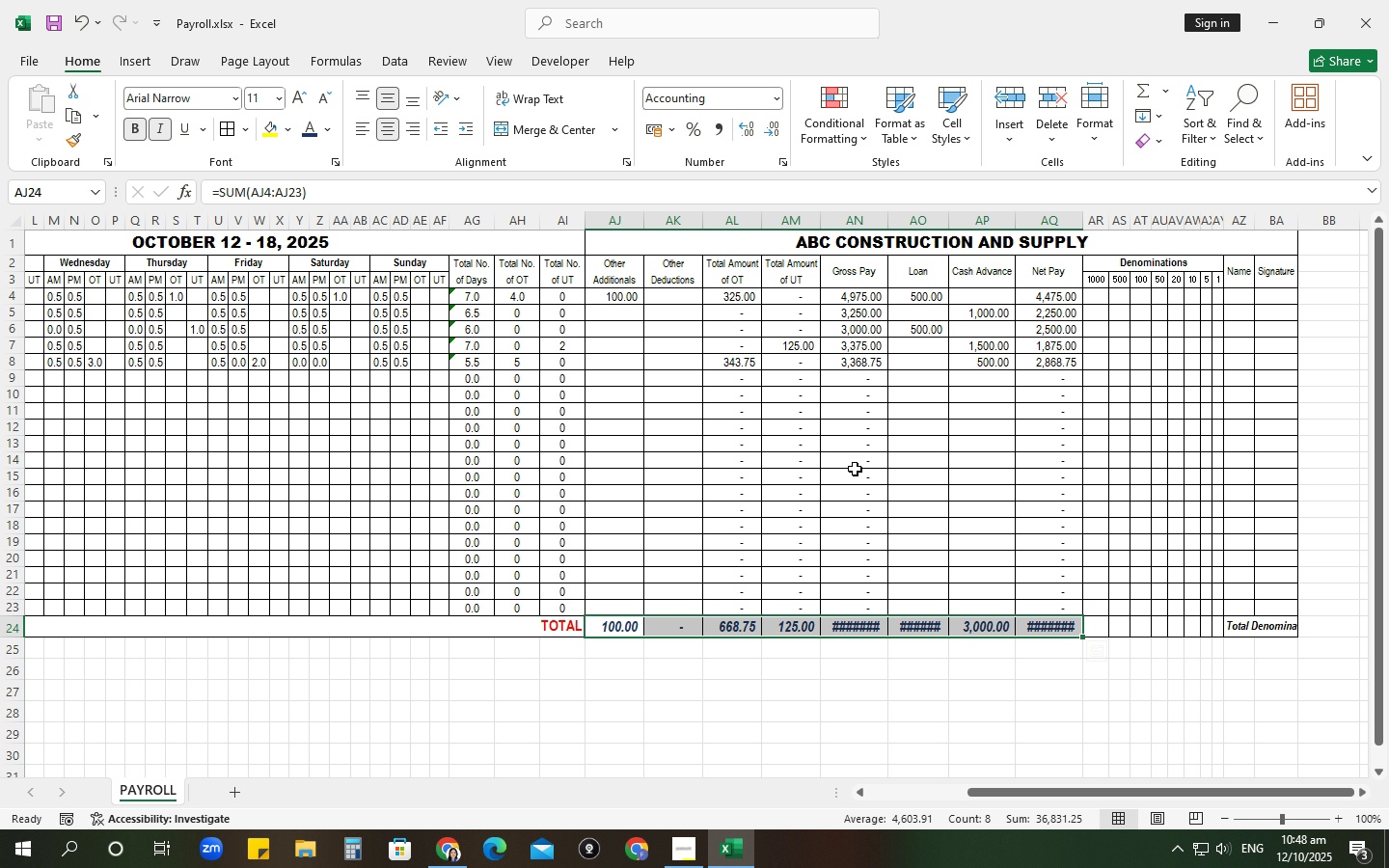 
key(Control+Z)
 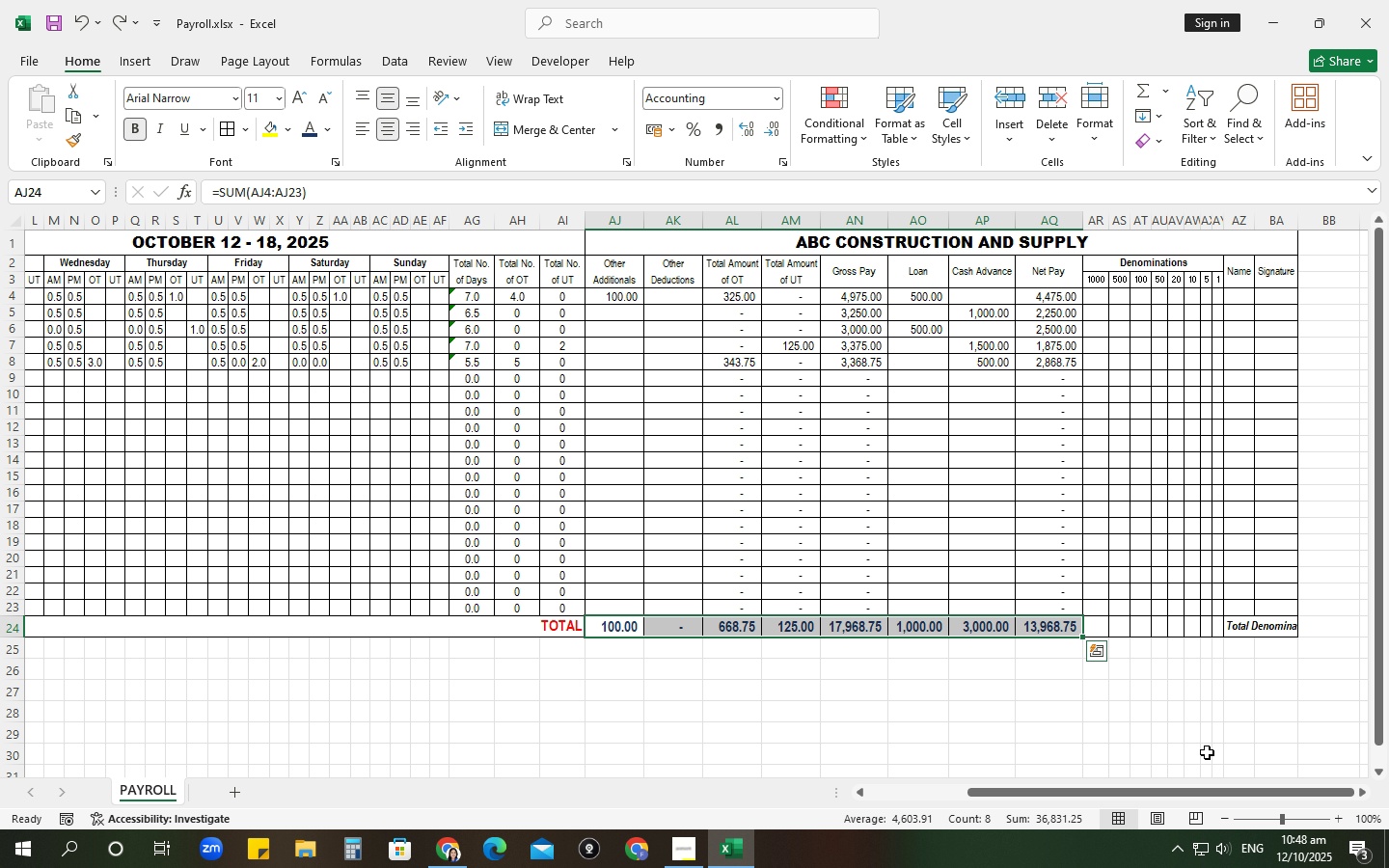 
left_click([1207, 752])
 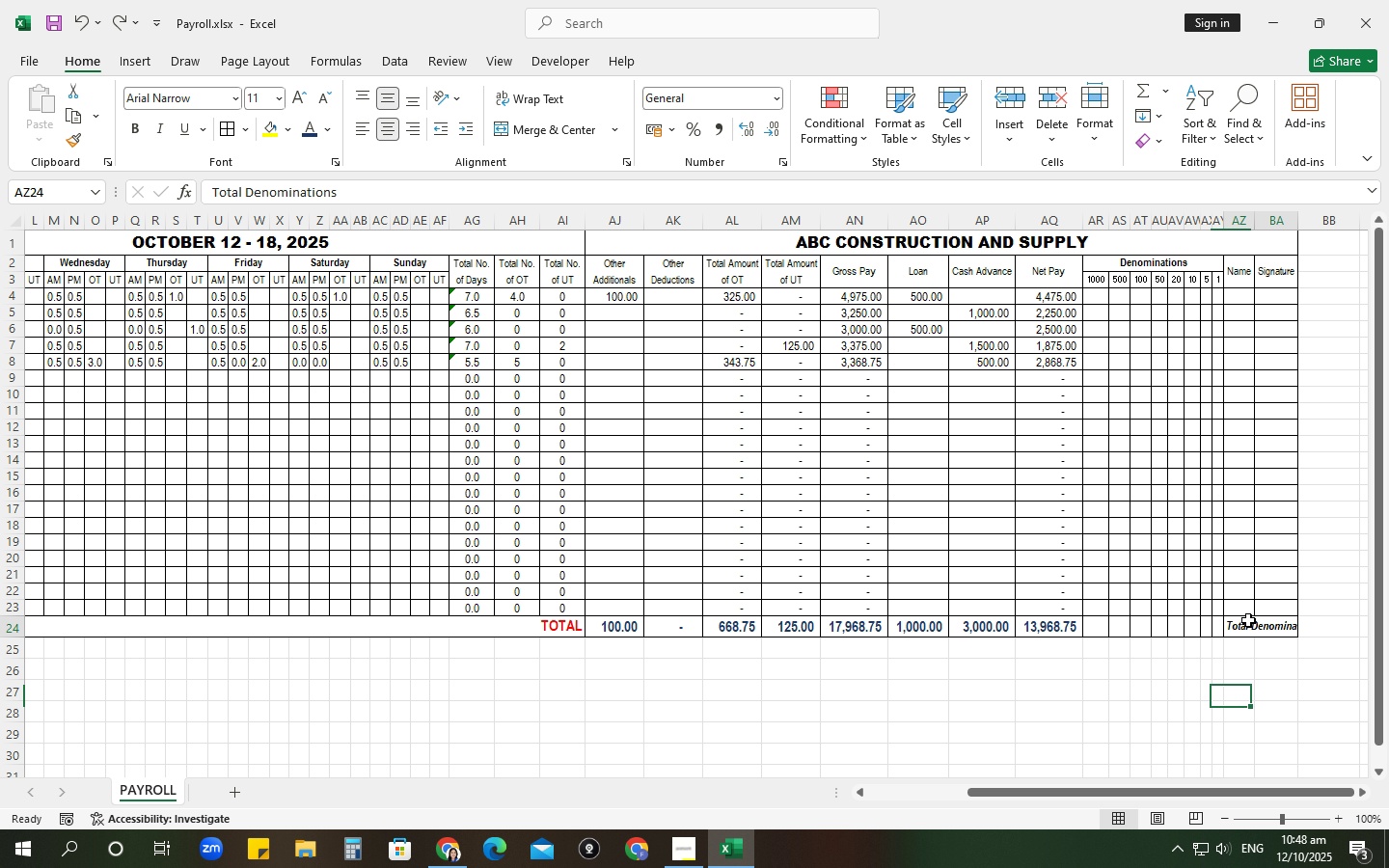 
left_click([1248, 620])
 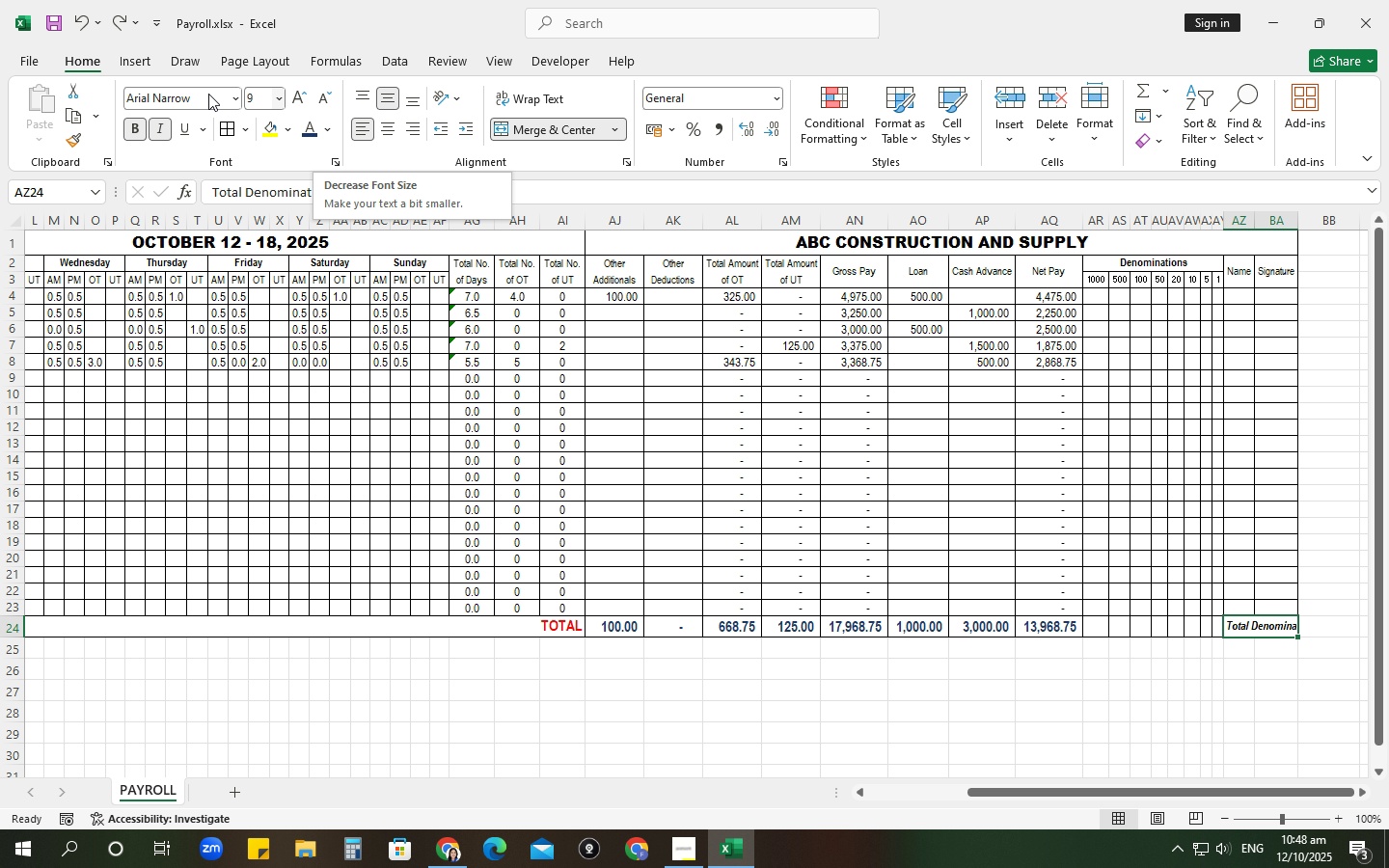 
left_click([135, 135])
 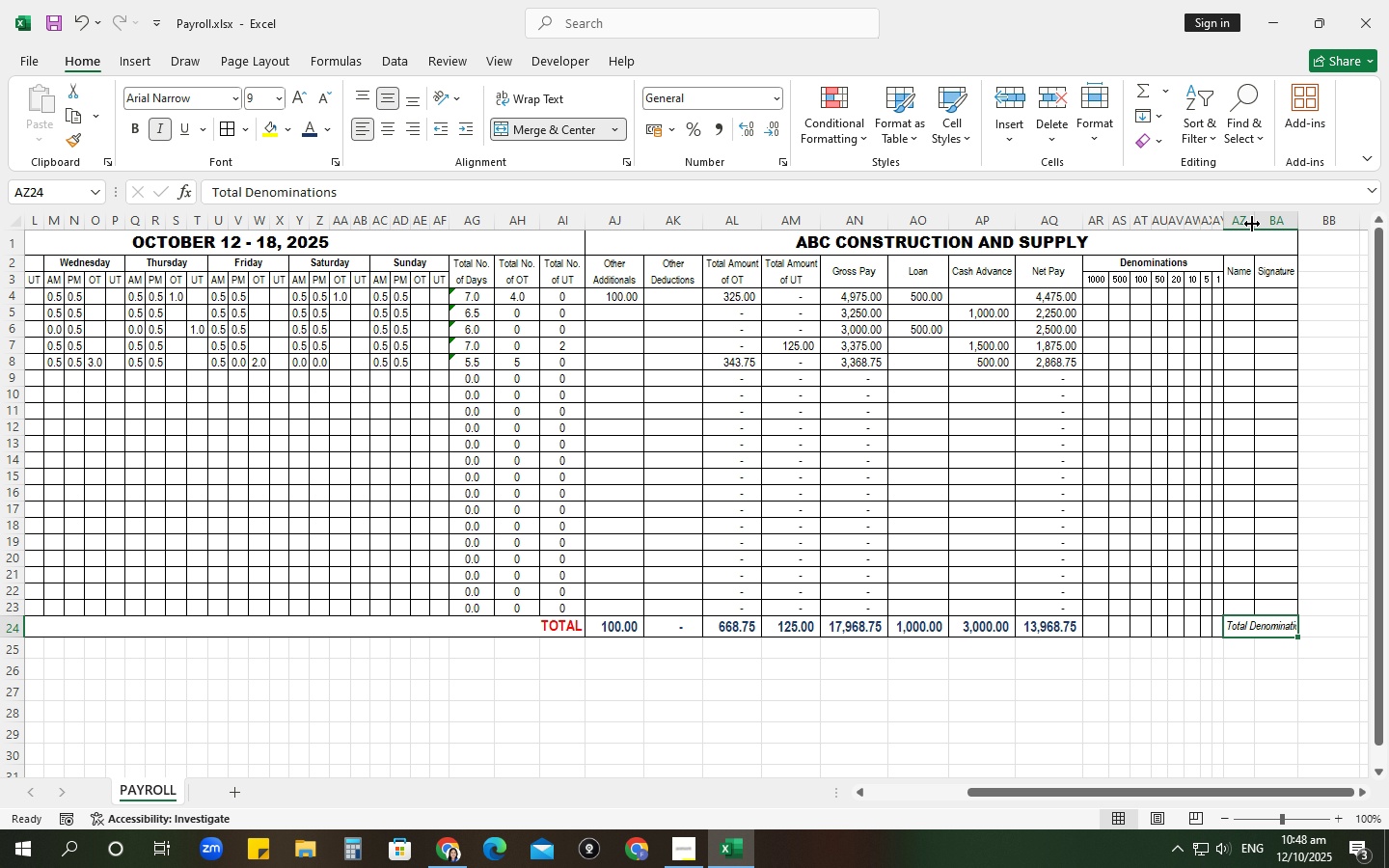 
left_click_drag(start_coordinate=[1252, 224], to_coordinate=[1266, 224])
 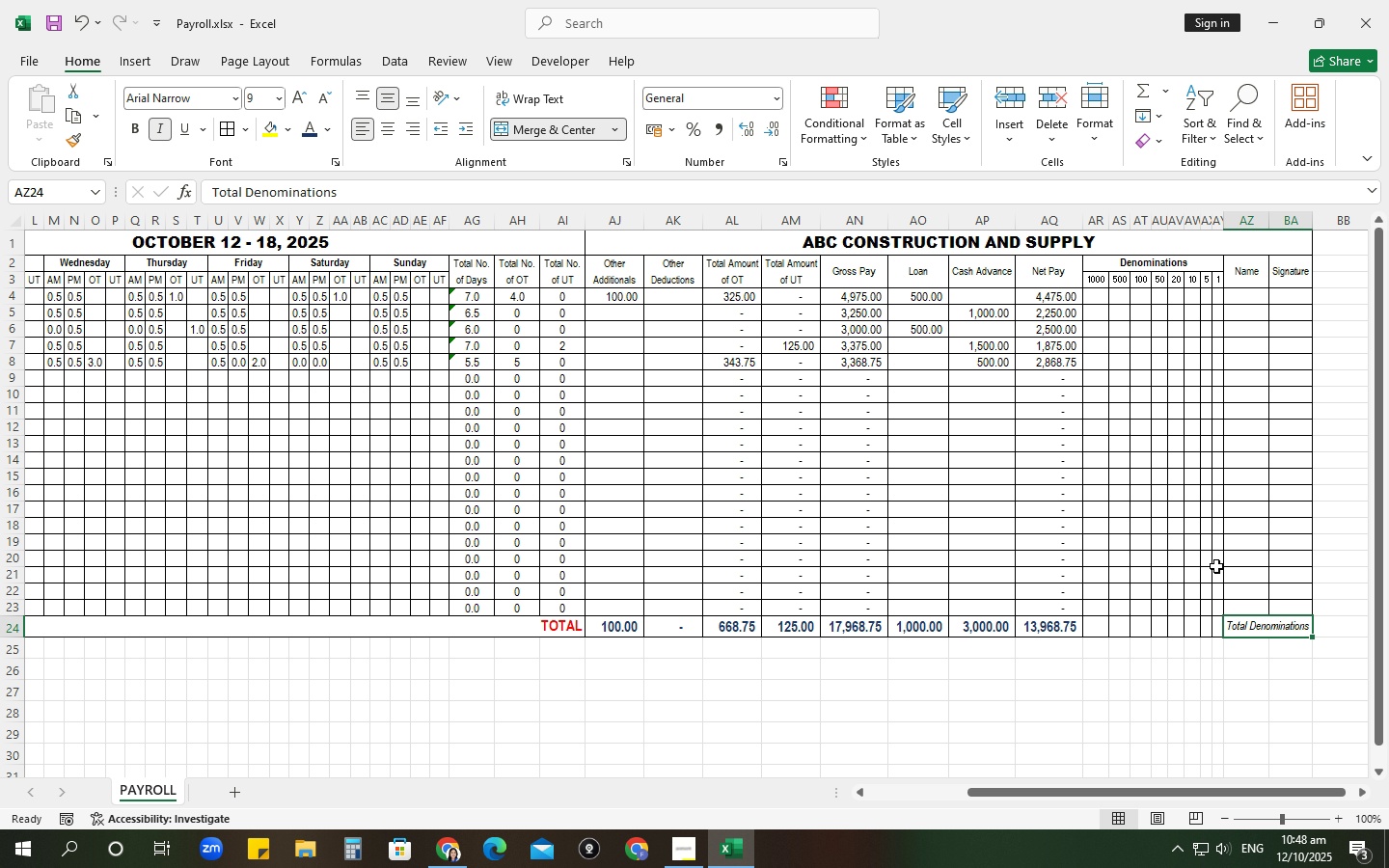 
left_click([1205, 576])
 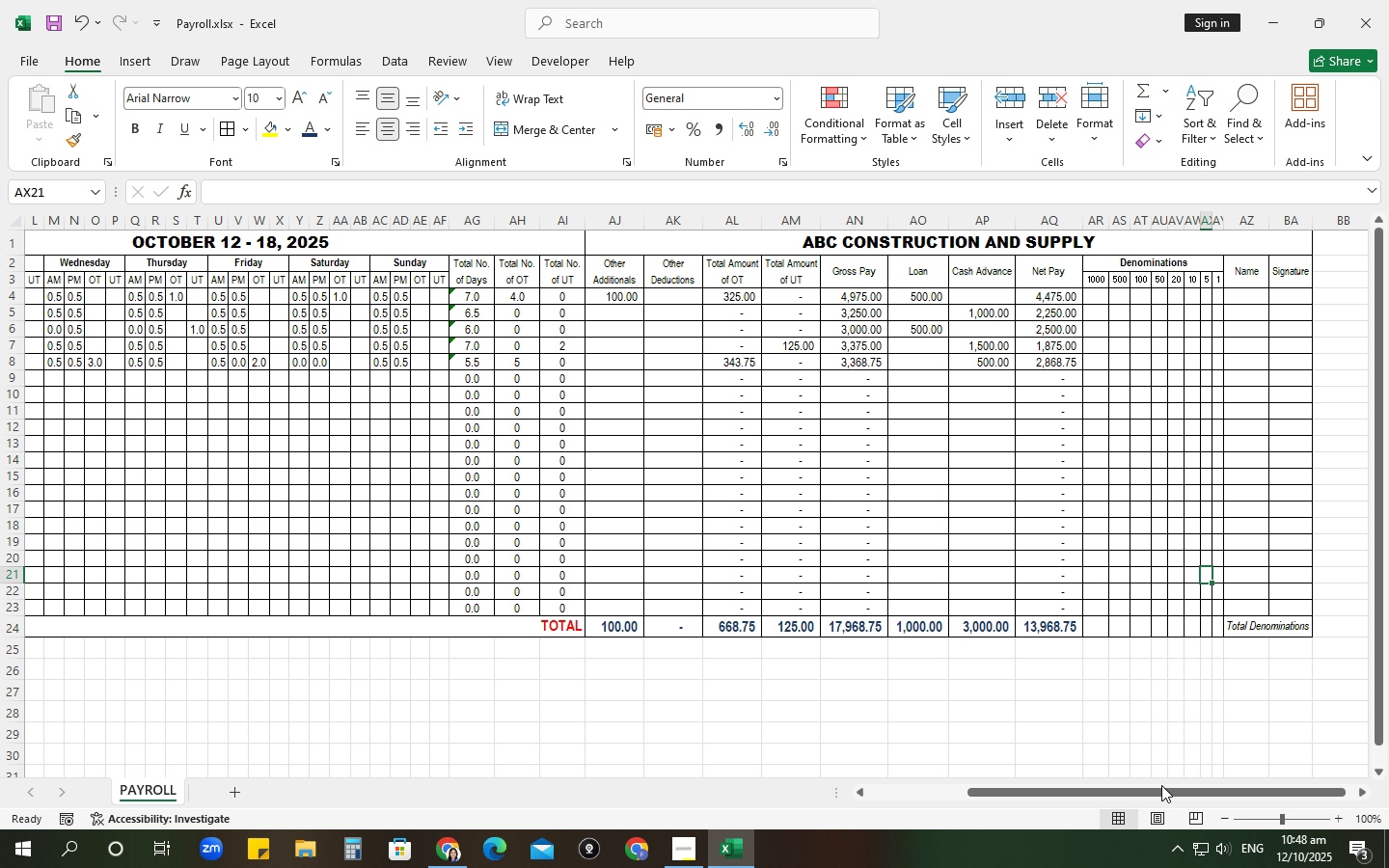 
left_click_drag(start_coordinate=[1111, 800], to_coordinate=[867, 782])
 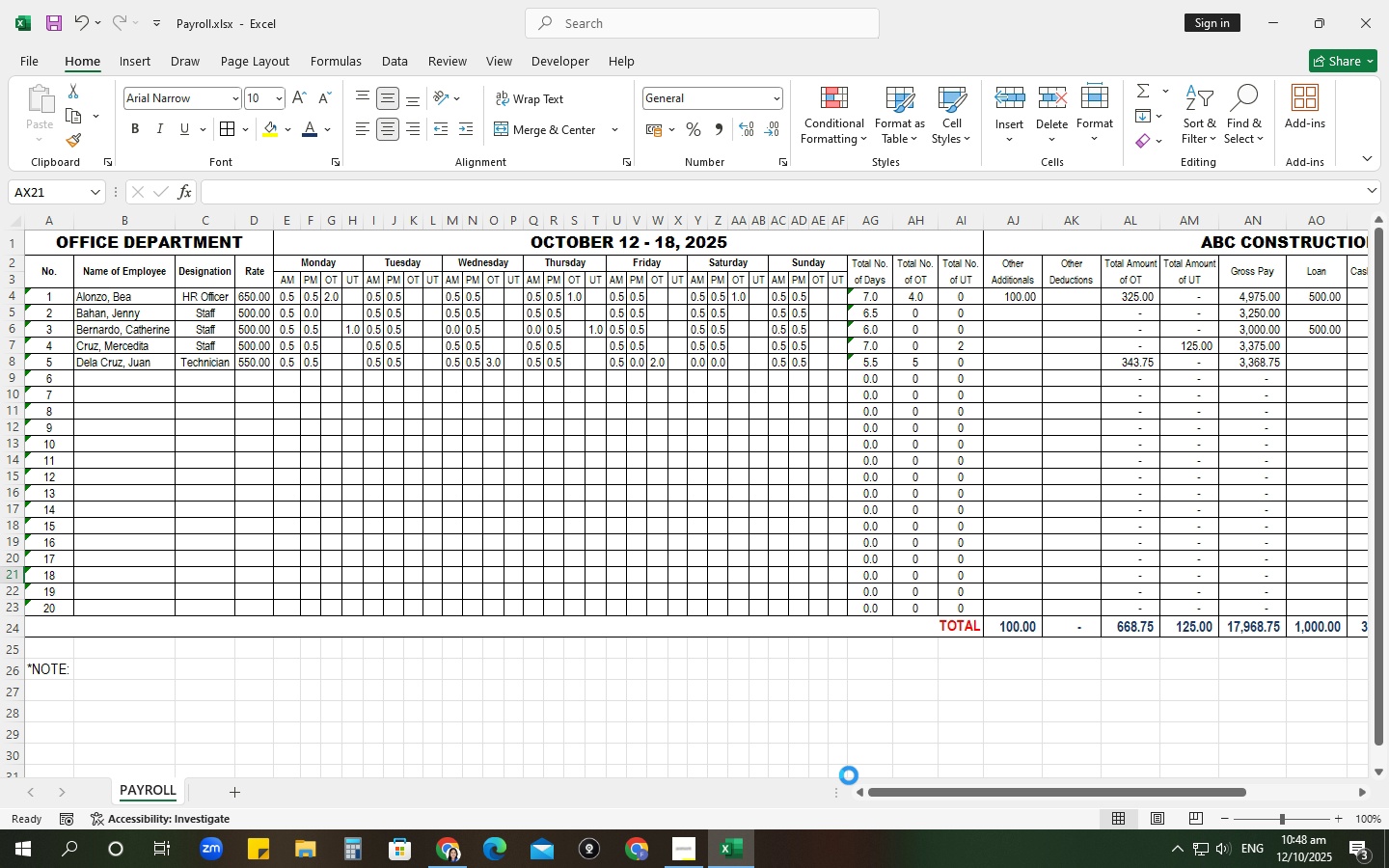 
key(Control+S)
 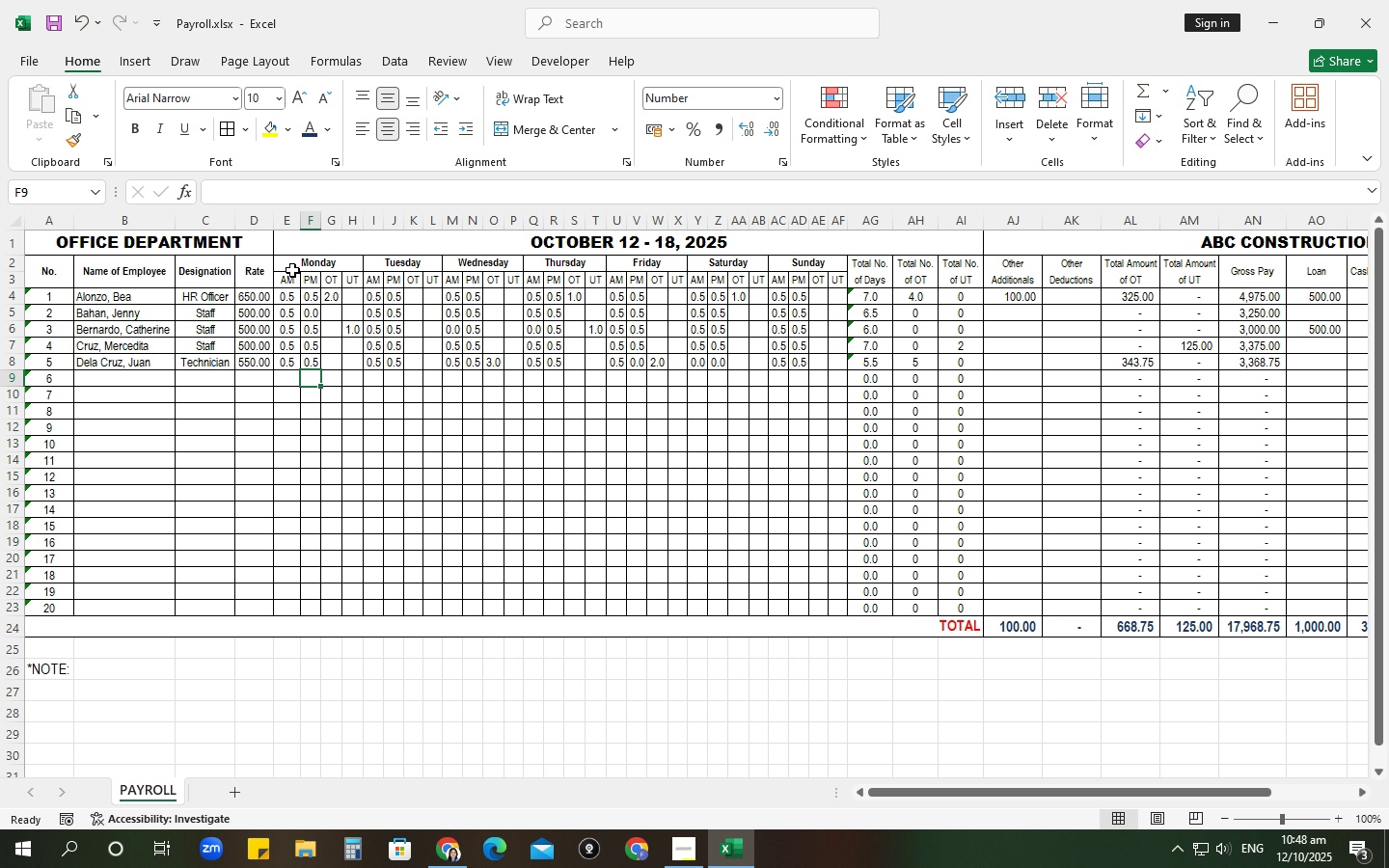 
left_click([291, 271])
 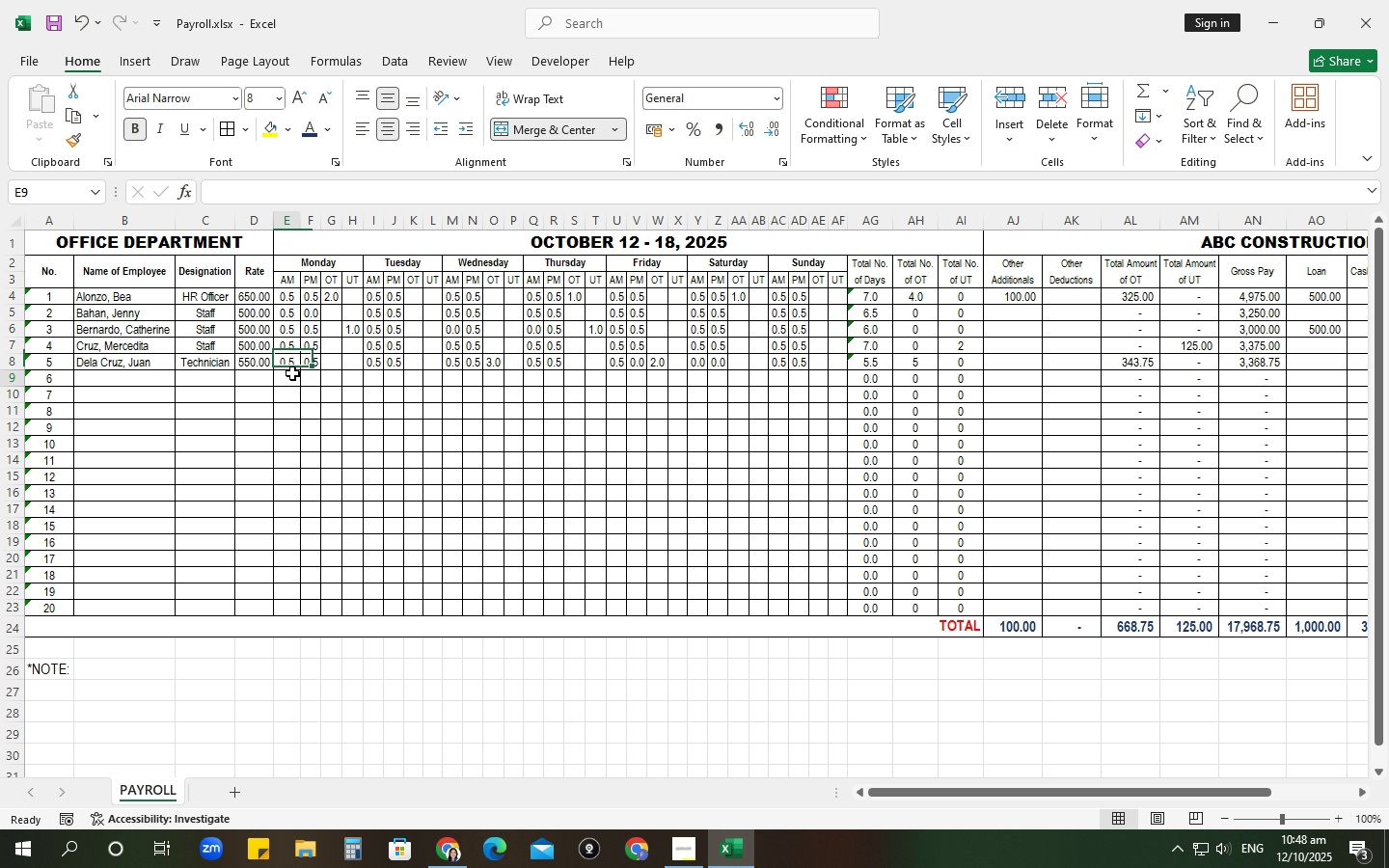 
left_click([292, 373])
 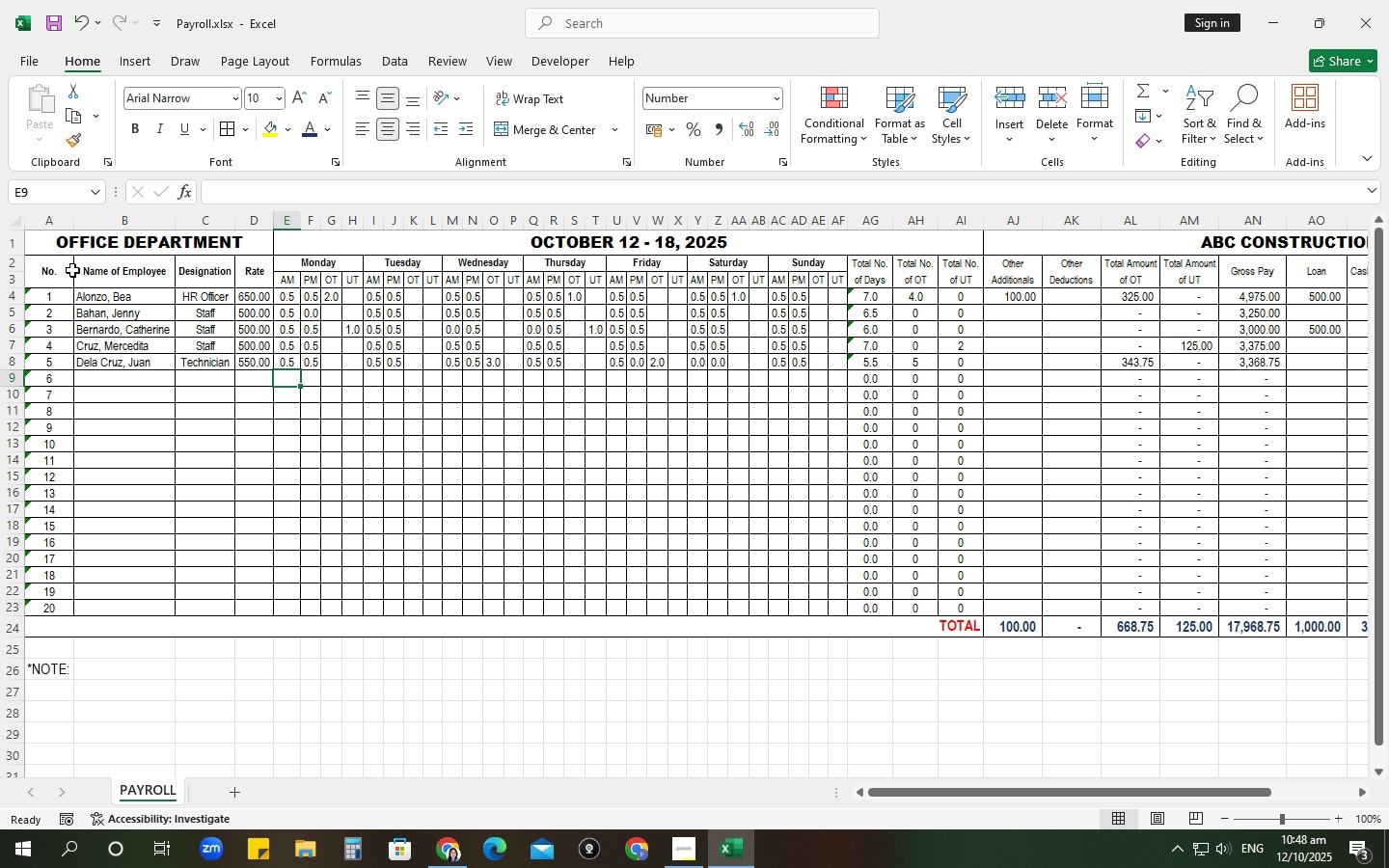 
left_click([39, 273])
 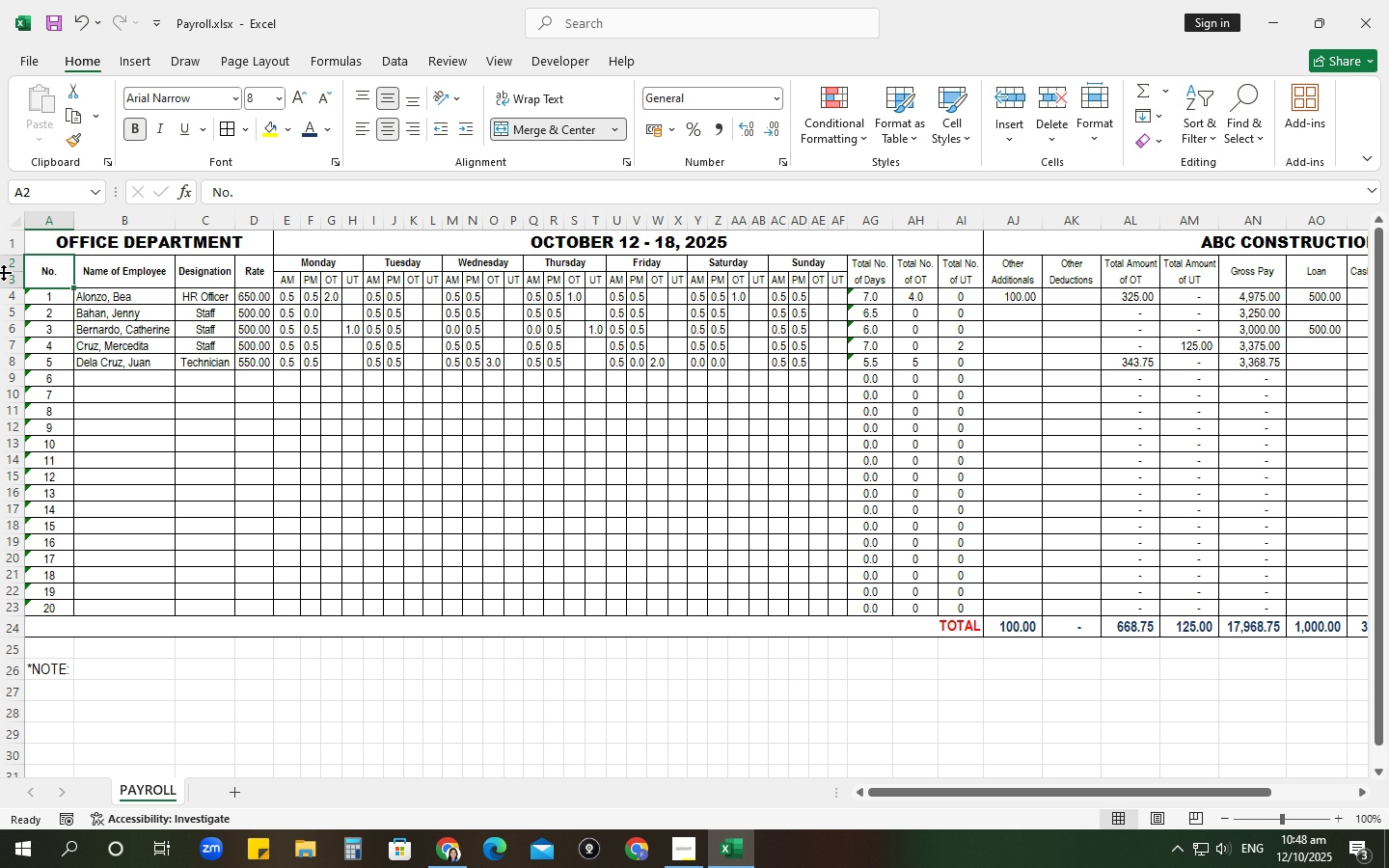 
left_click([3, 272])
 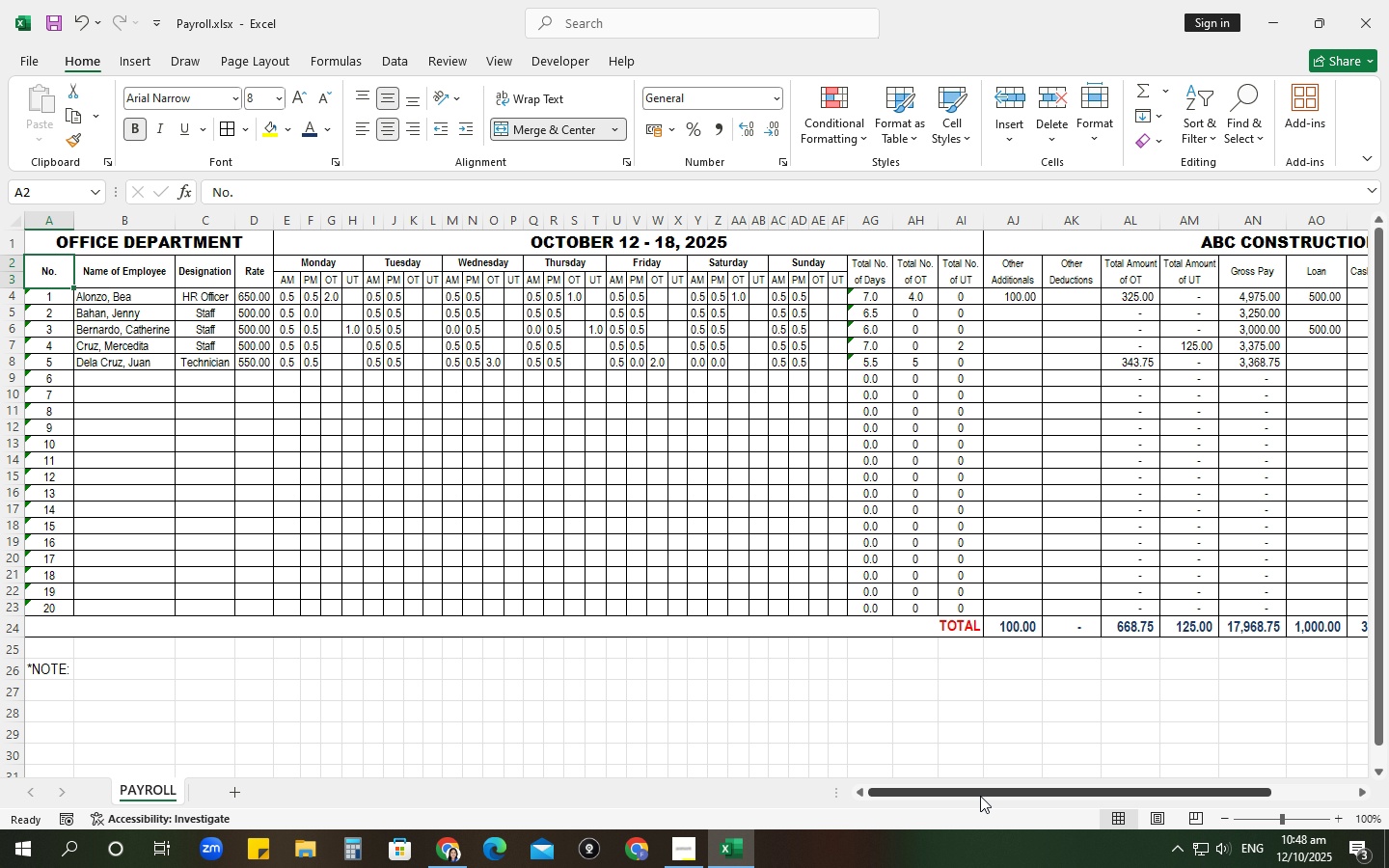 
left_click([947, 617])
 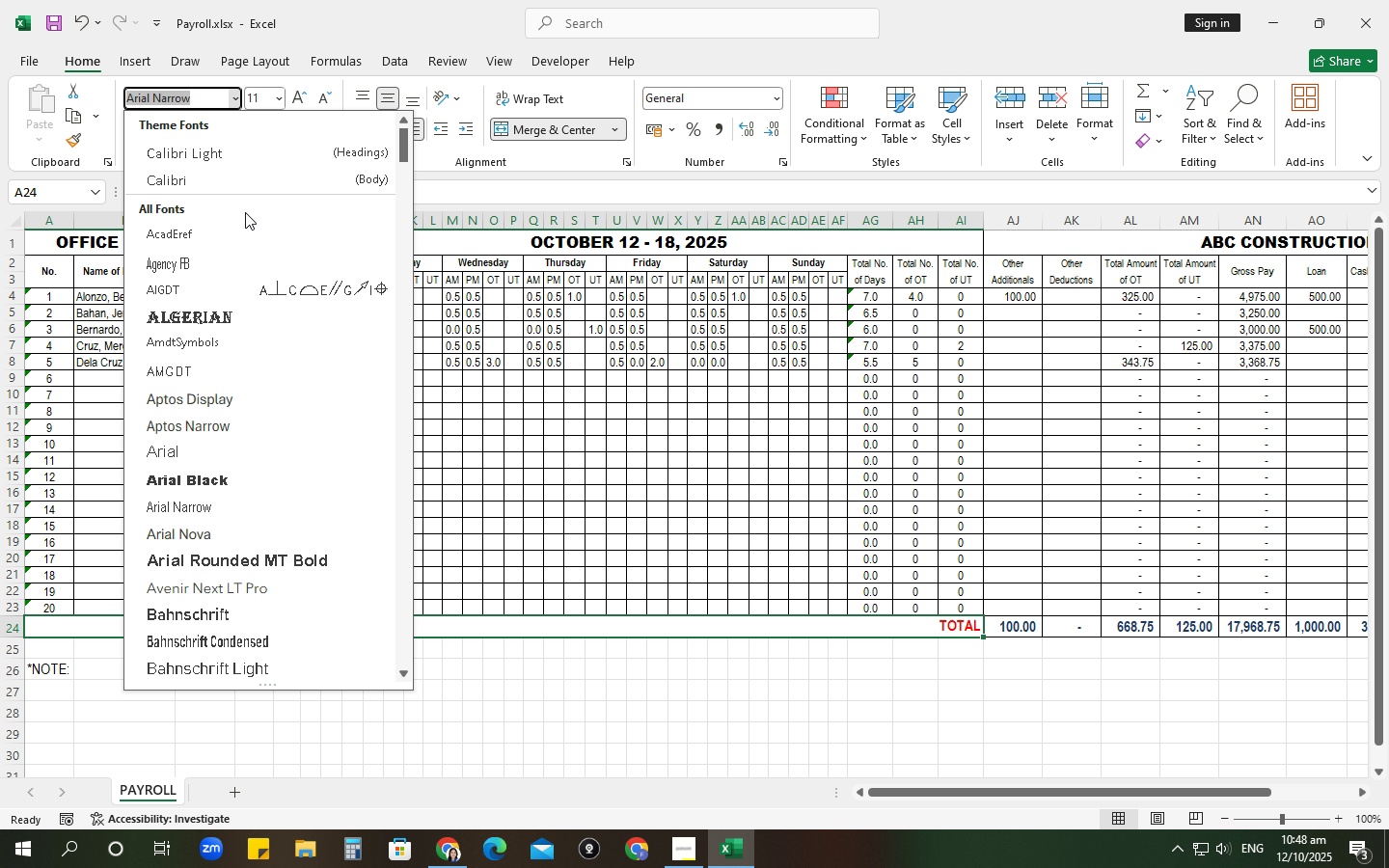 
left_click([233, 475])
 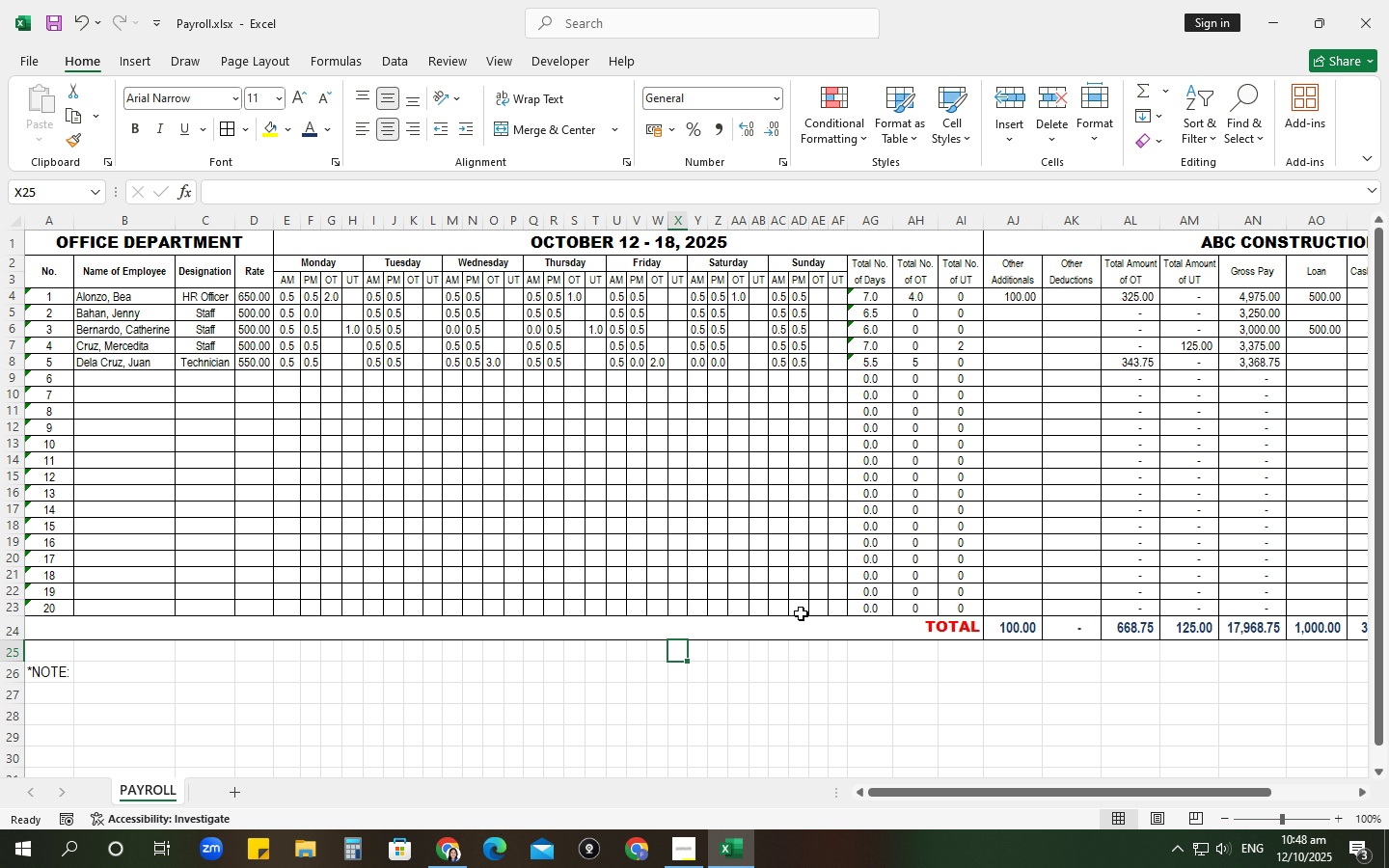 
left_click([868, 622])
 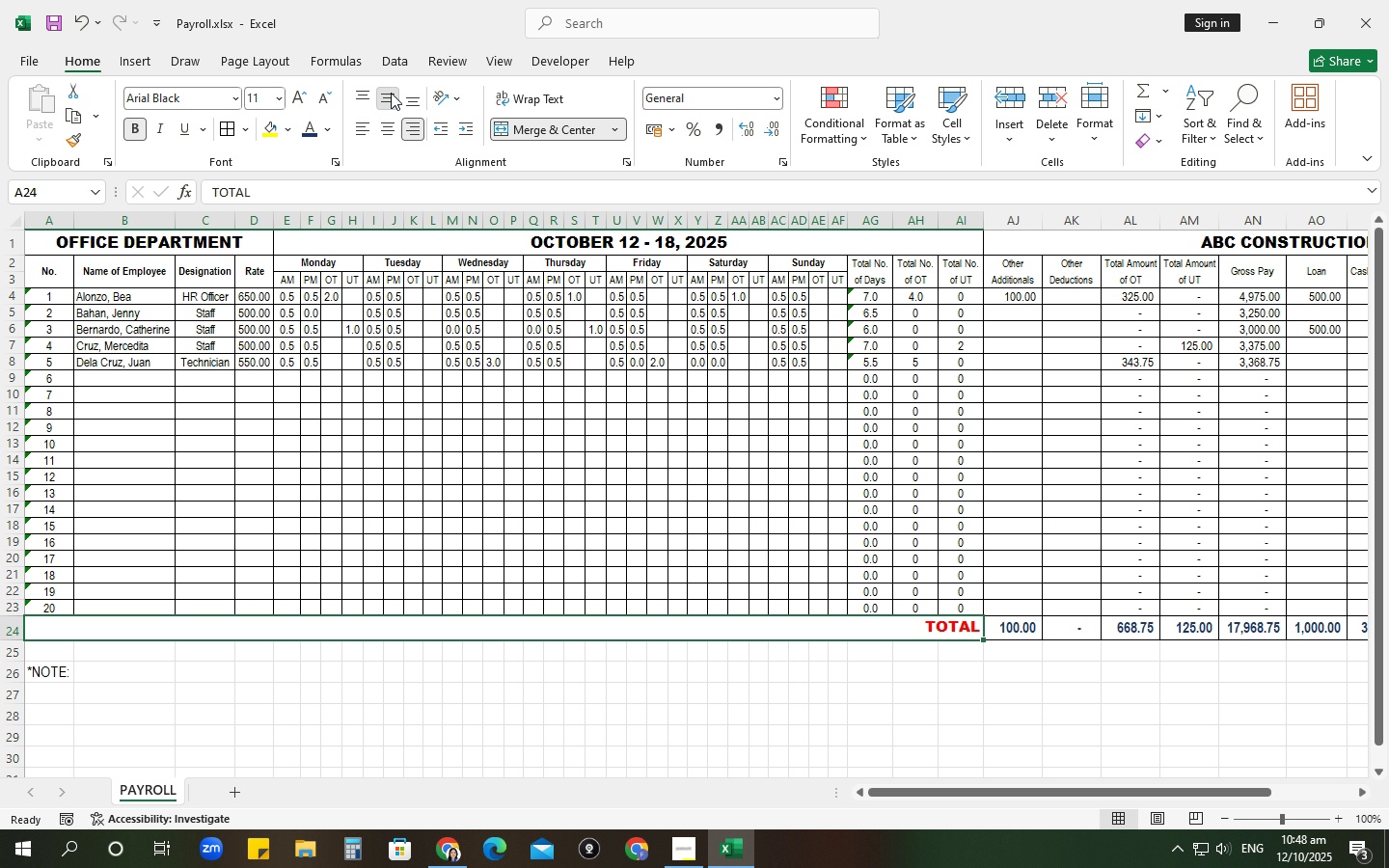 
left_click([391, 93])
 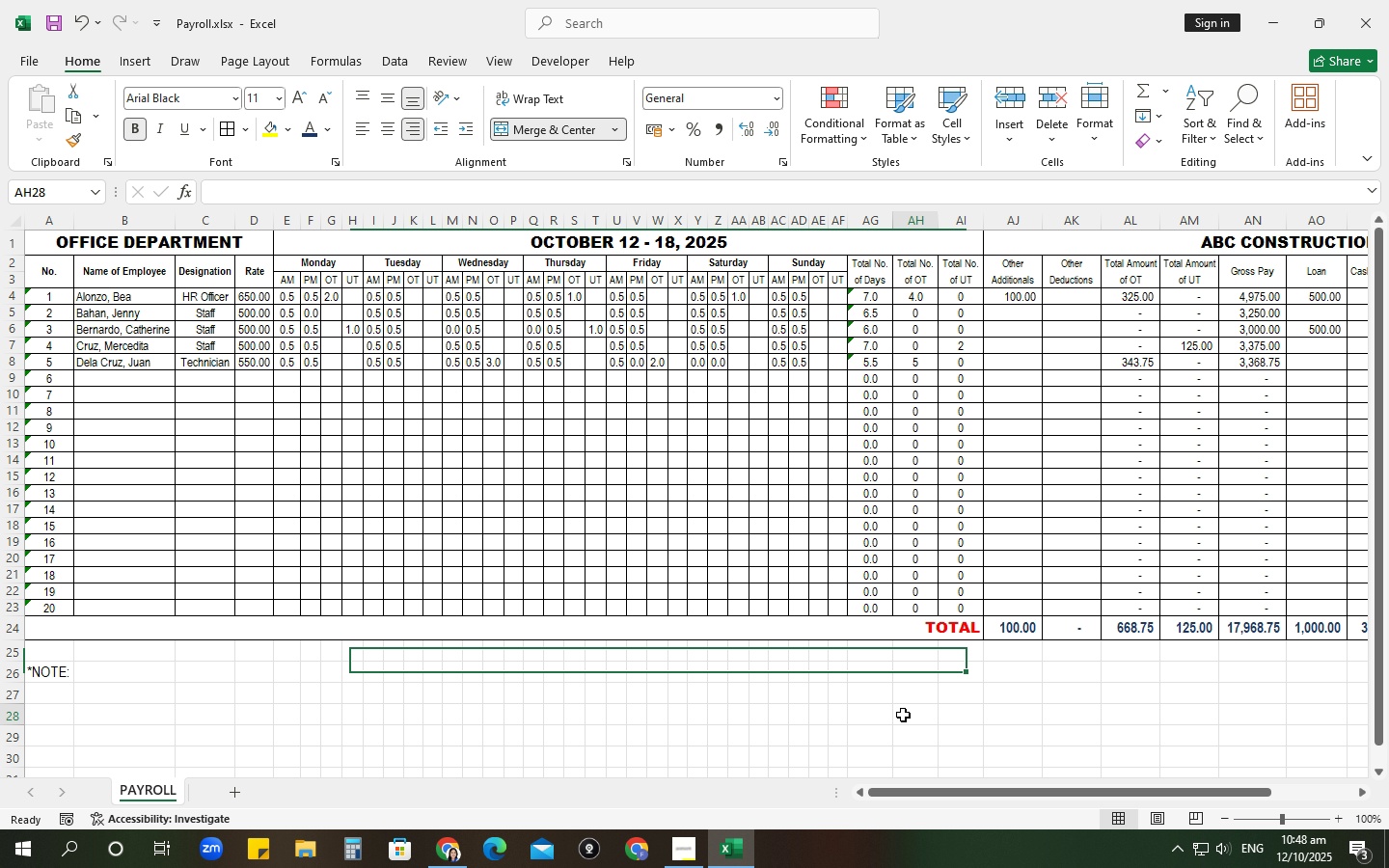 
left_click([903, 715])
 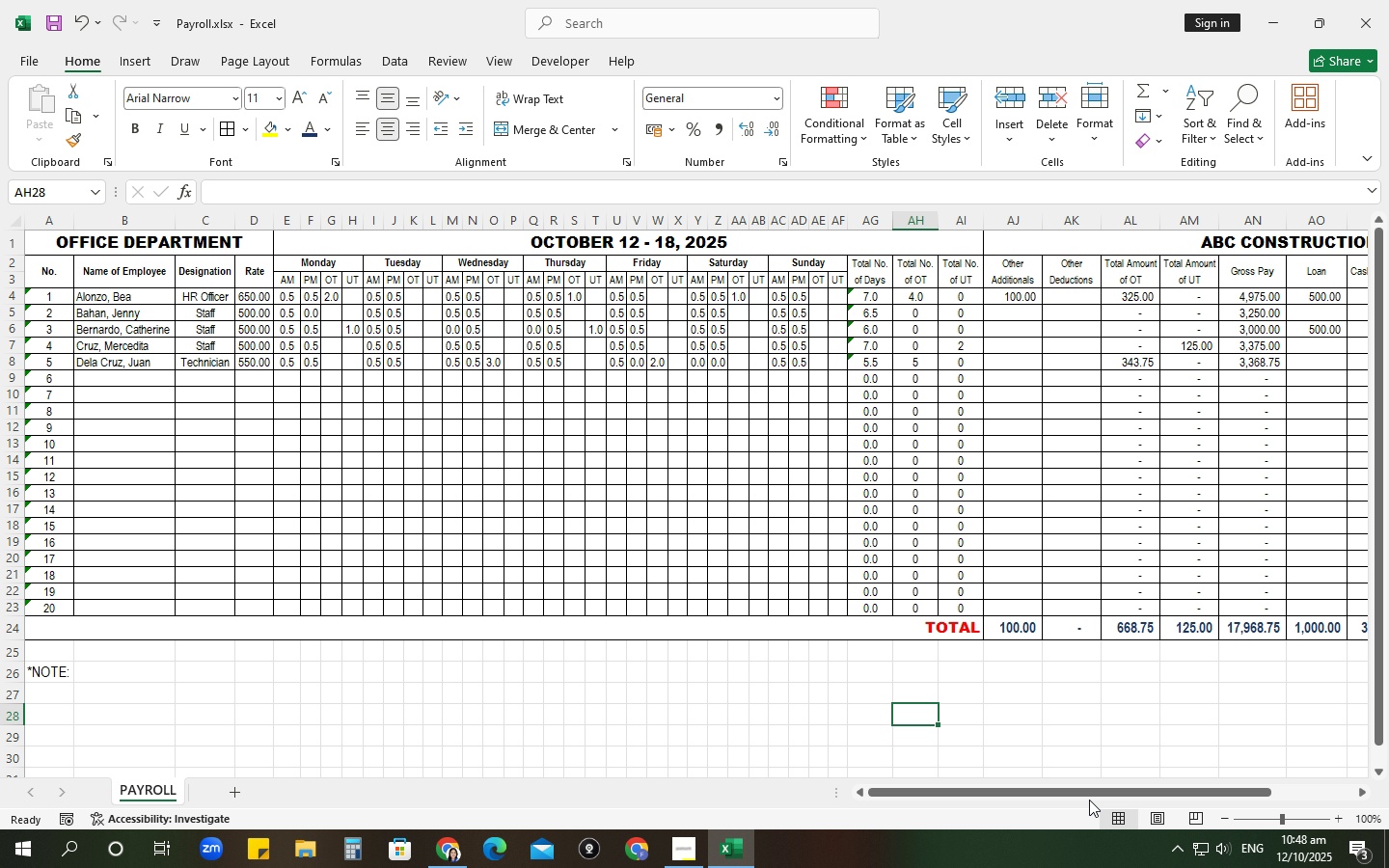 
left_click_drag(start_coordinate=[1087, 799], to_coordinate=[610, 766])
 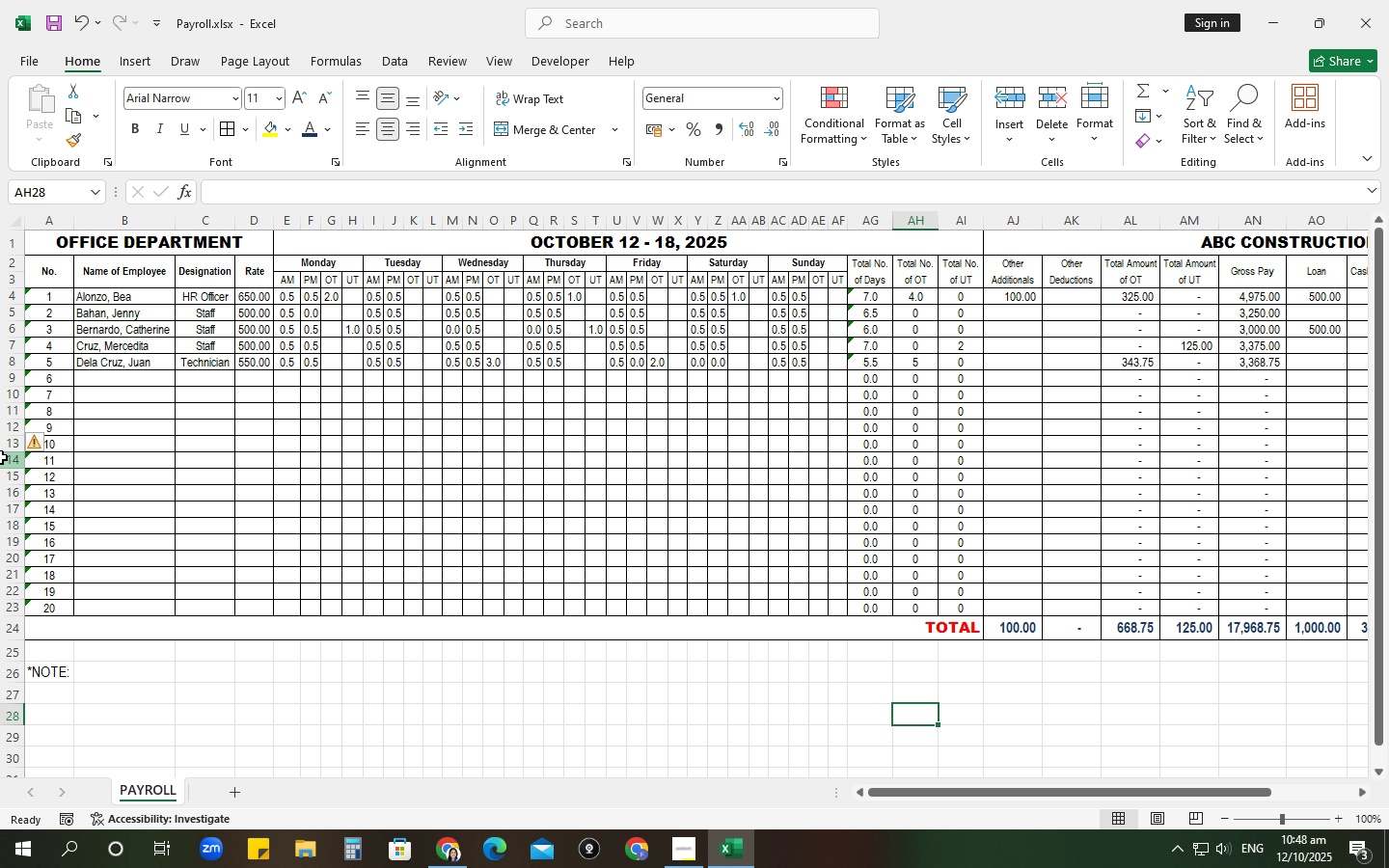 
left_click_drag(start_coordinate=[0, 457], to_coordinate=[0, 604])
 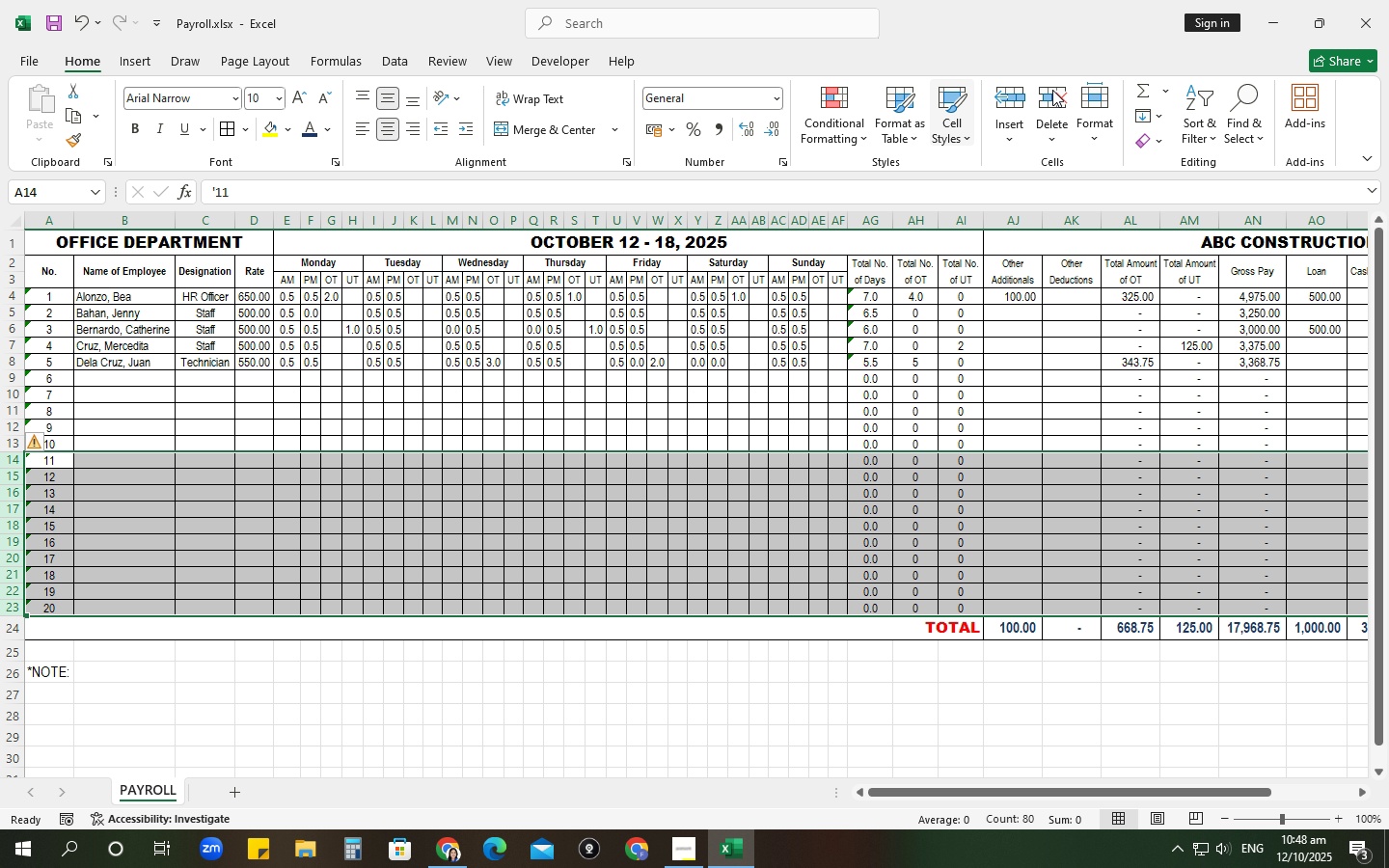 
mouse_move([1066, 112])
 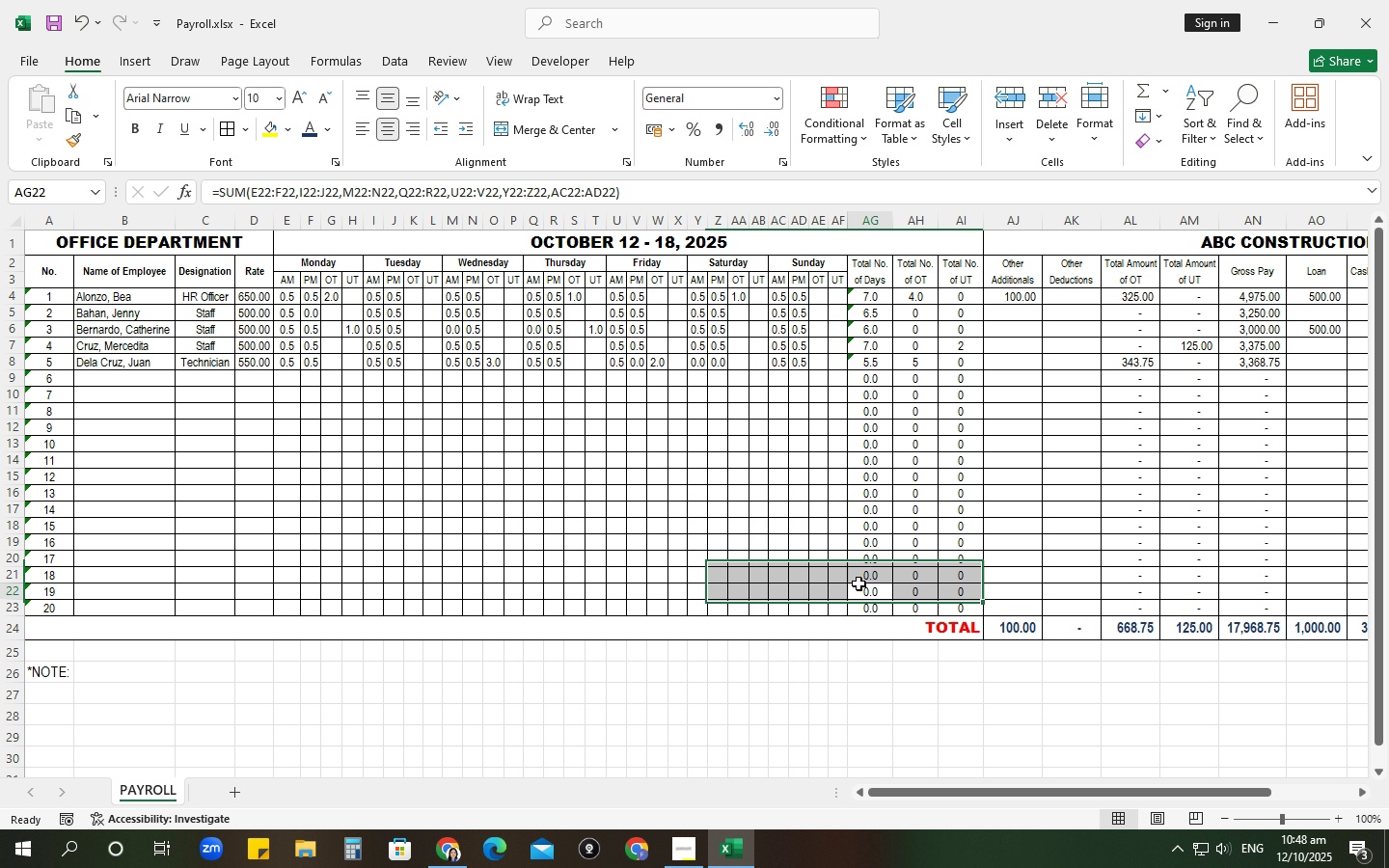 
left_click([858, 583])
 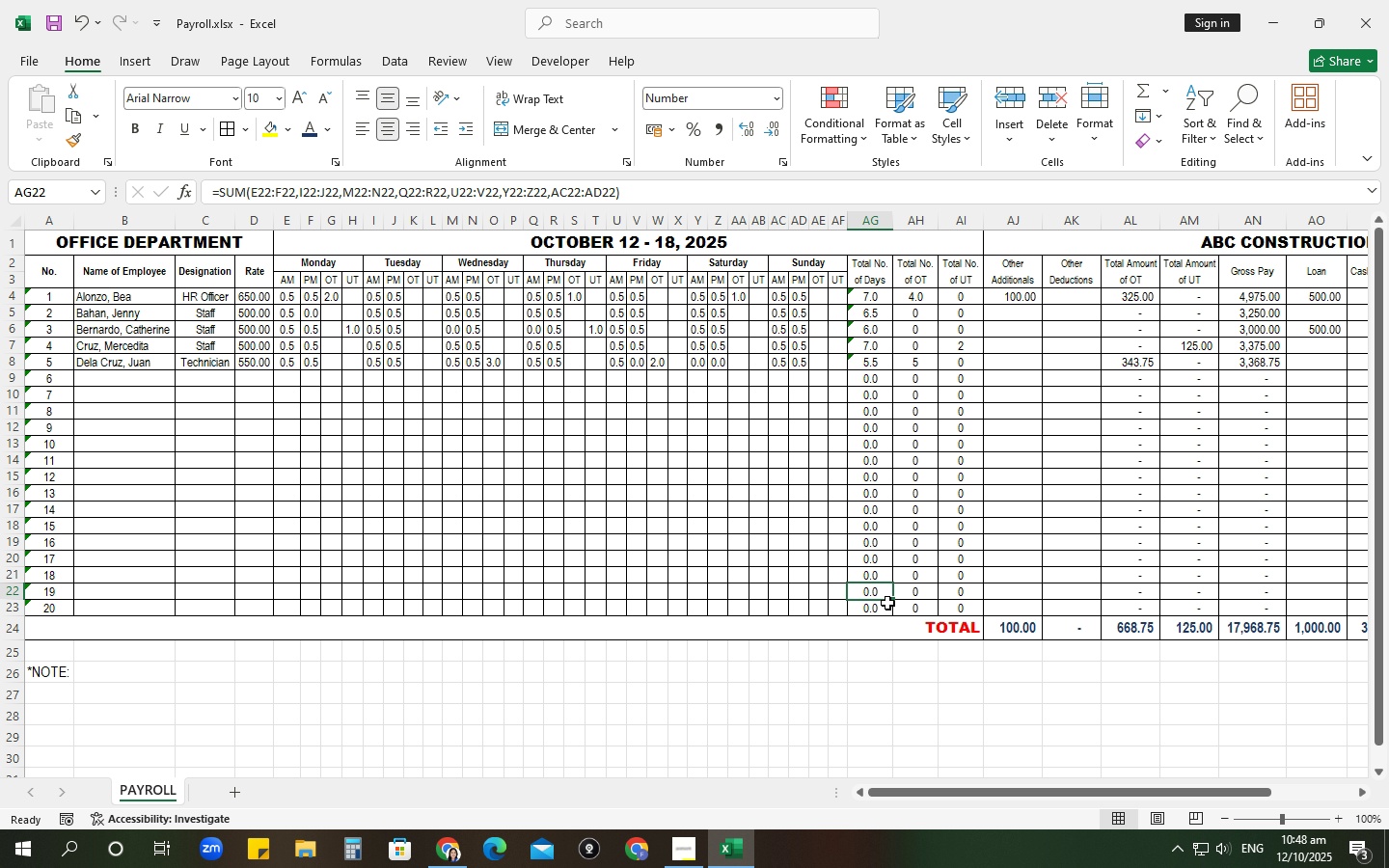 
wait(10.14)
 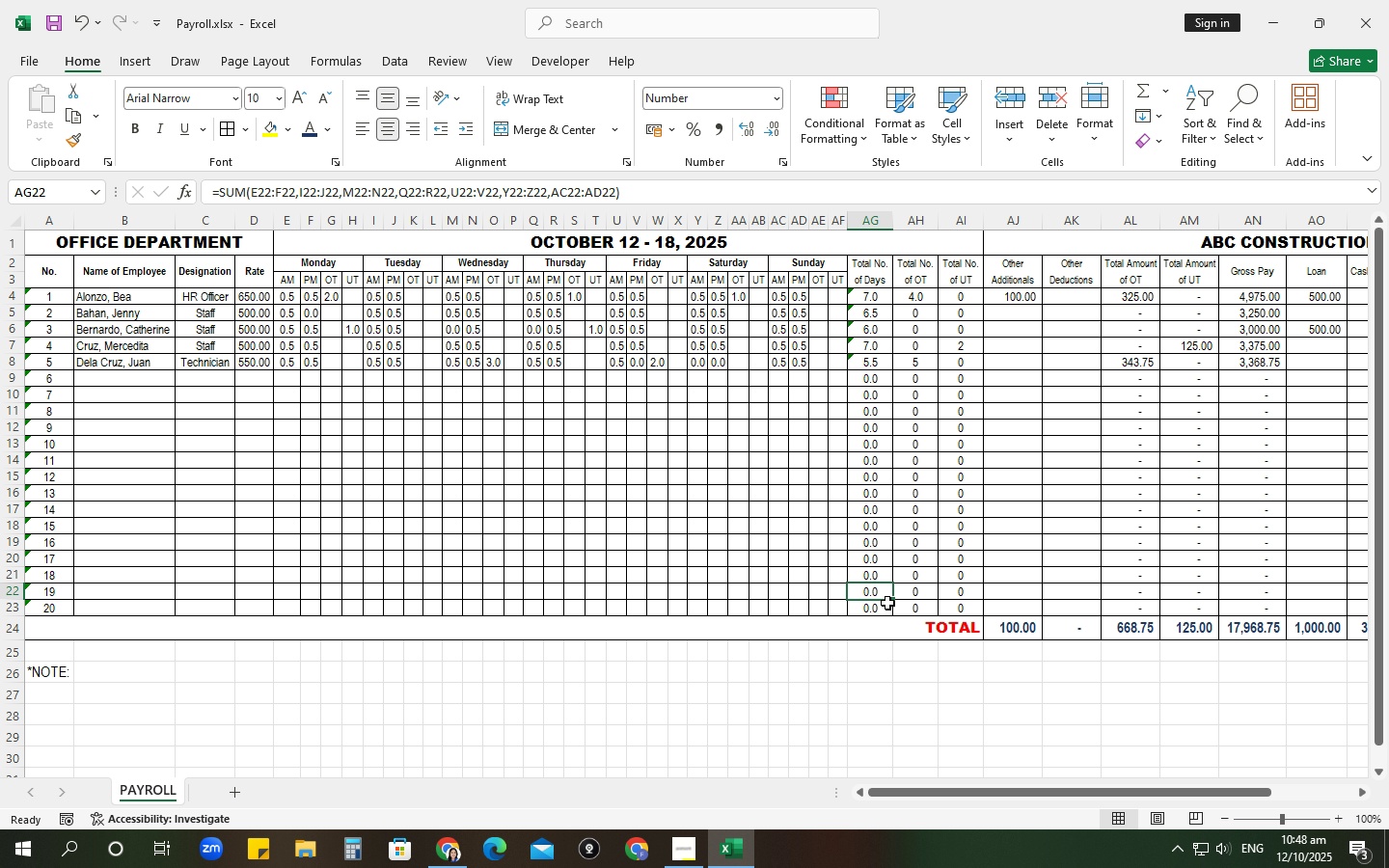 
left_click([371, 480])
 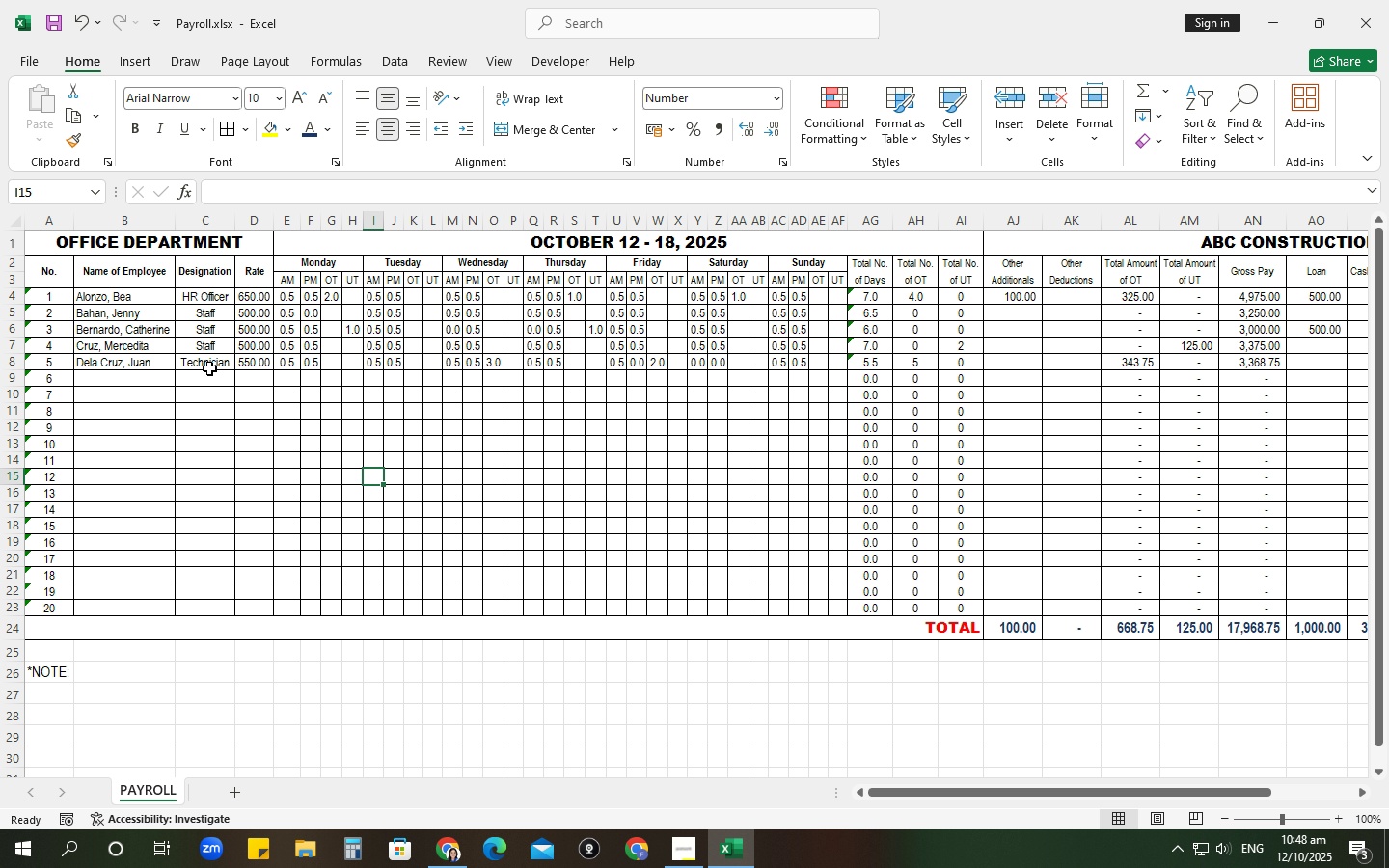 
left_click([208, 367])
 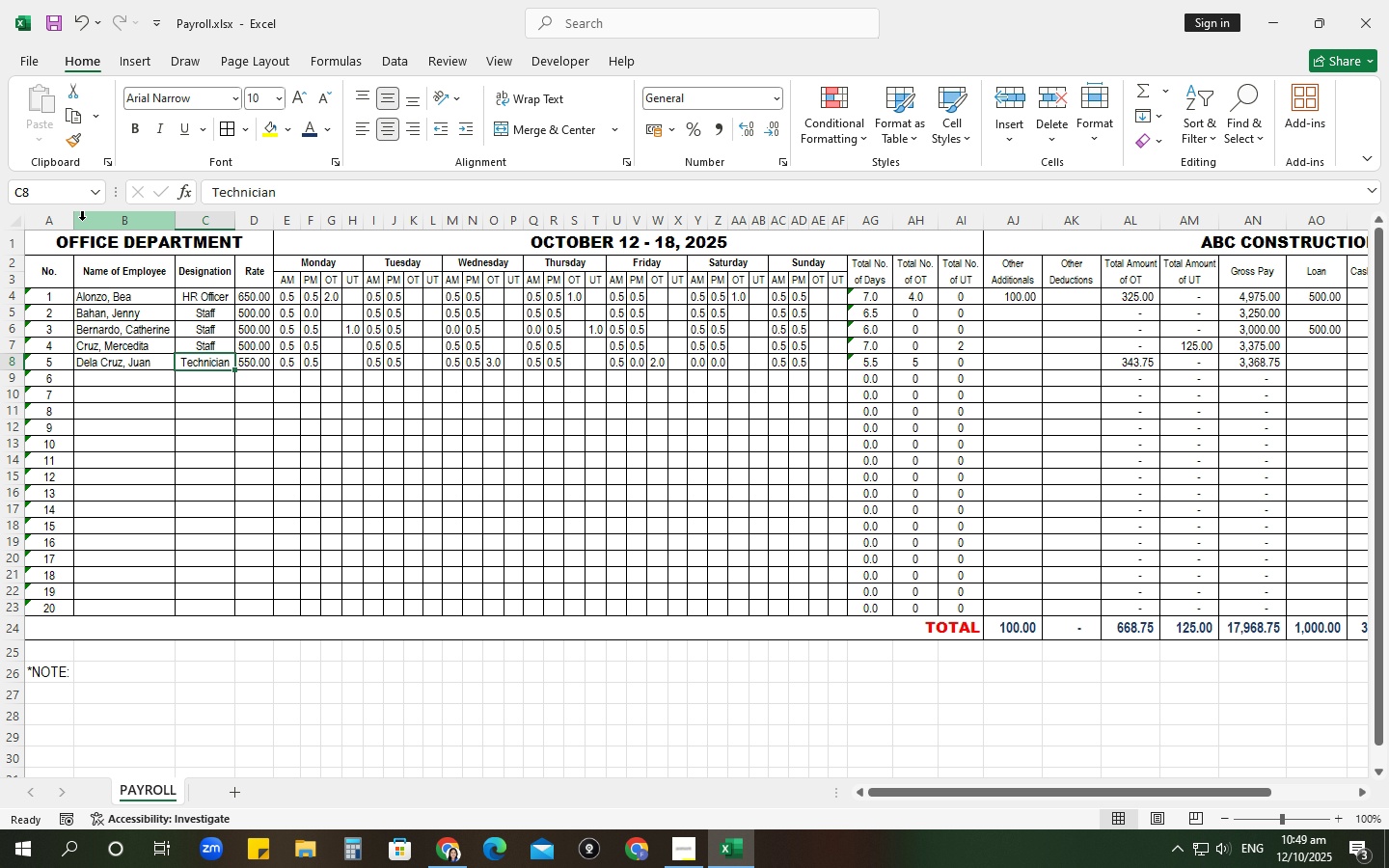 
left_click_drag(start_coordinate=[75, 221], to_coordinate=[54, 227])
 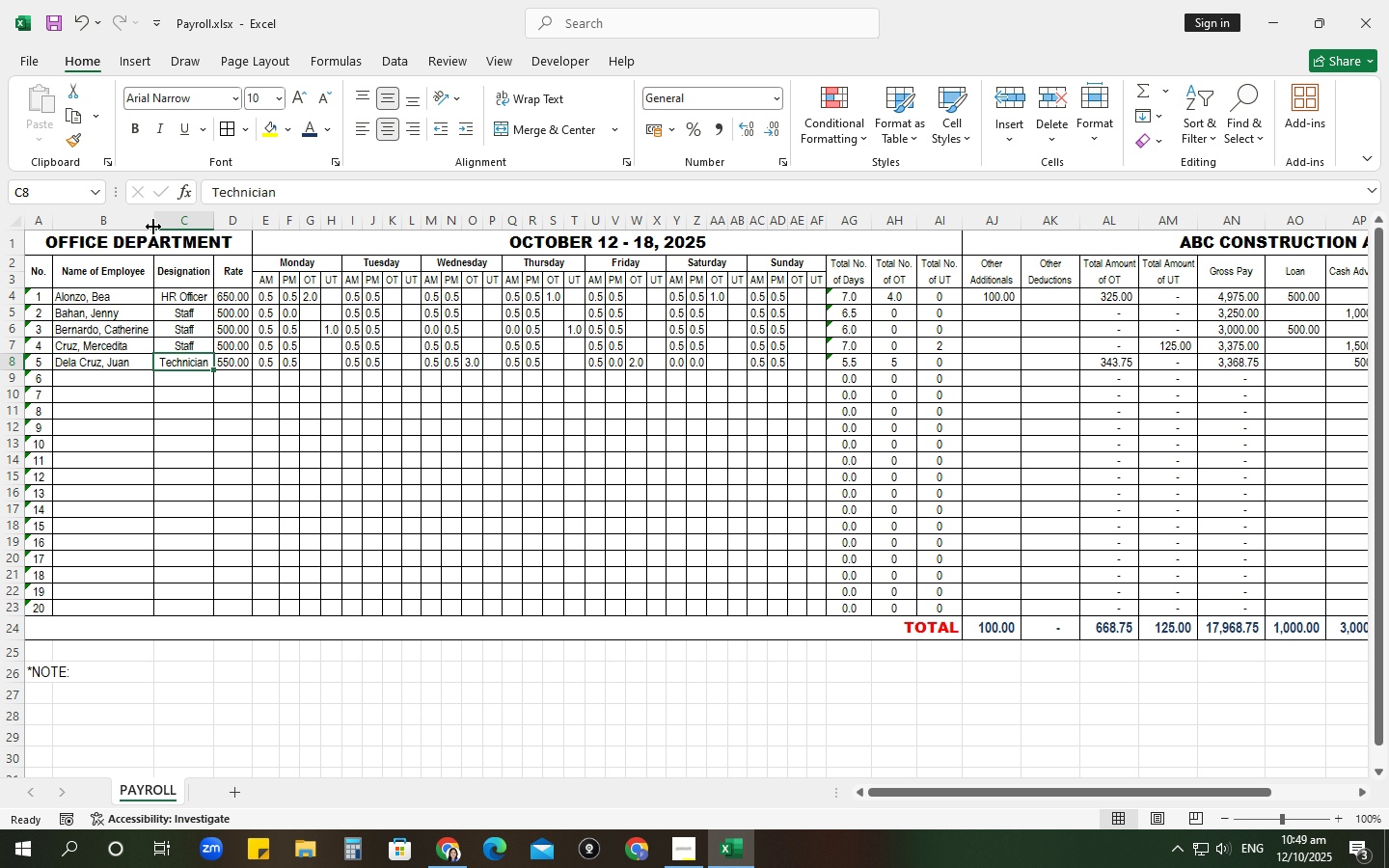 
left_click_drag(start_coordinate=[153, 227], to_coordinate=[177, 229])
 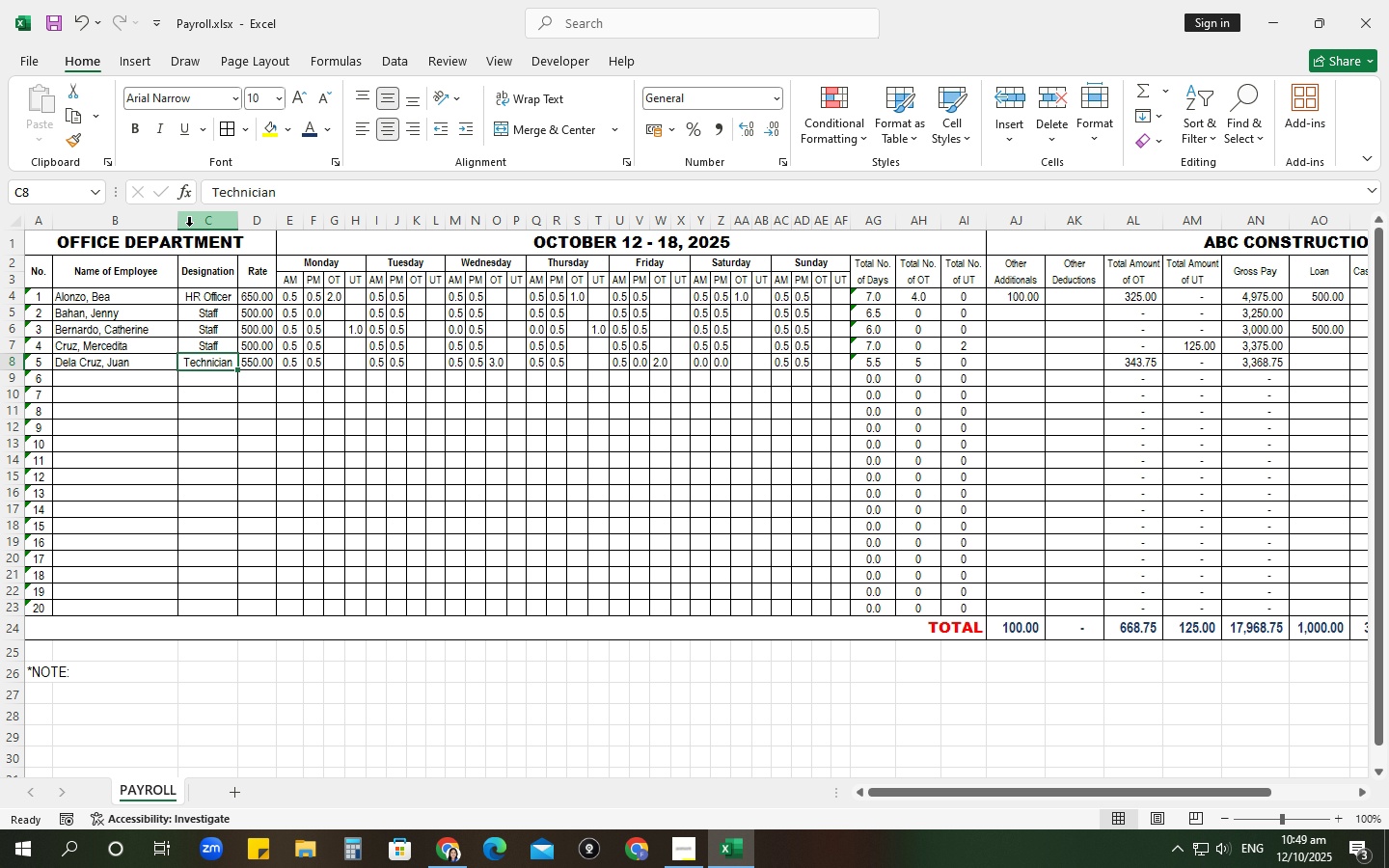 
left_click_drag(start_coordinate=[177, 222], to_coordinate=[188, 222])
 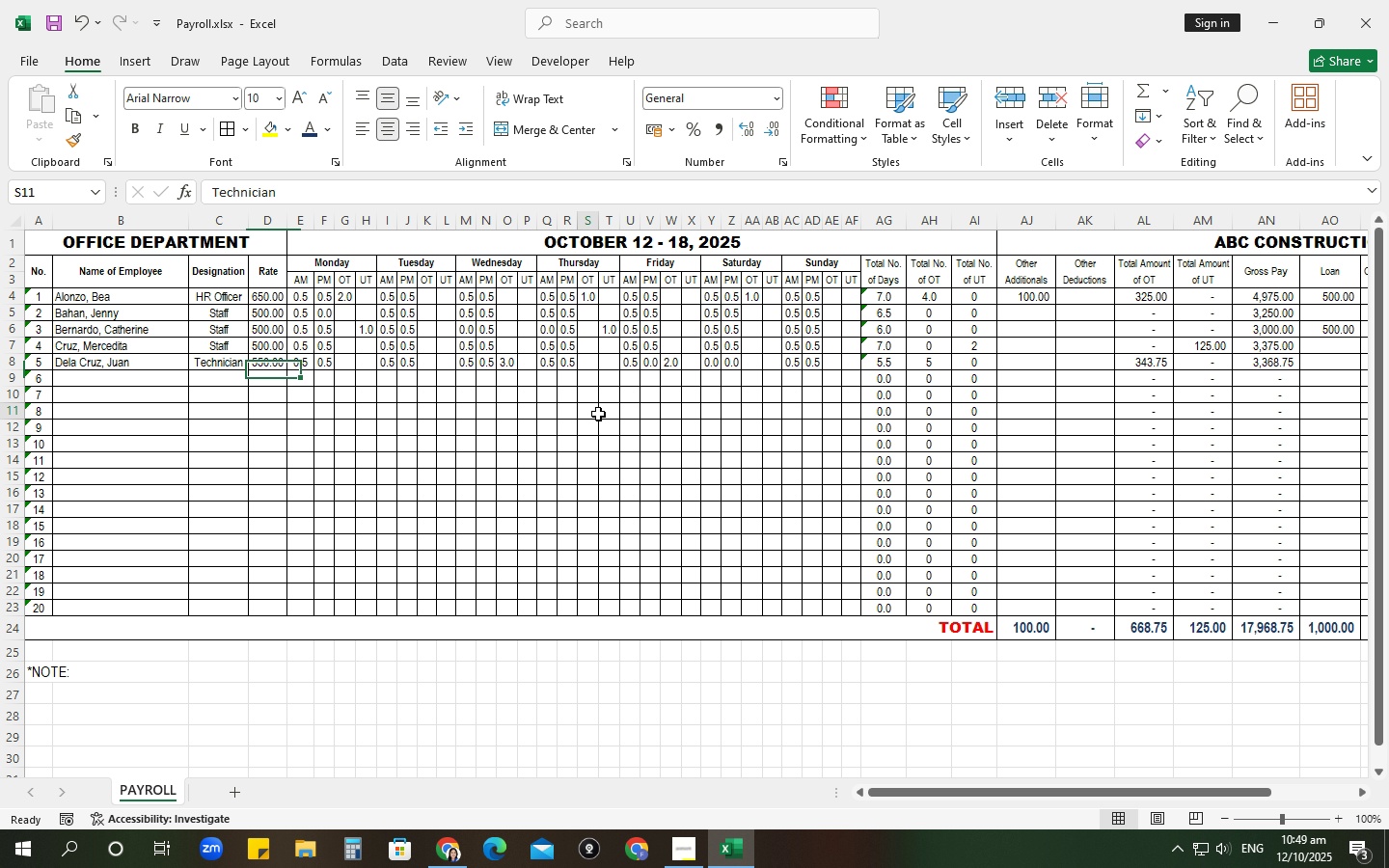 
left_click([598, 414])
 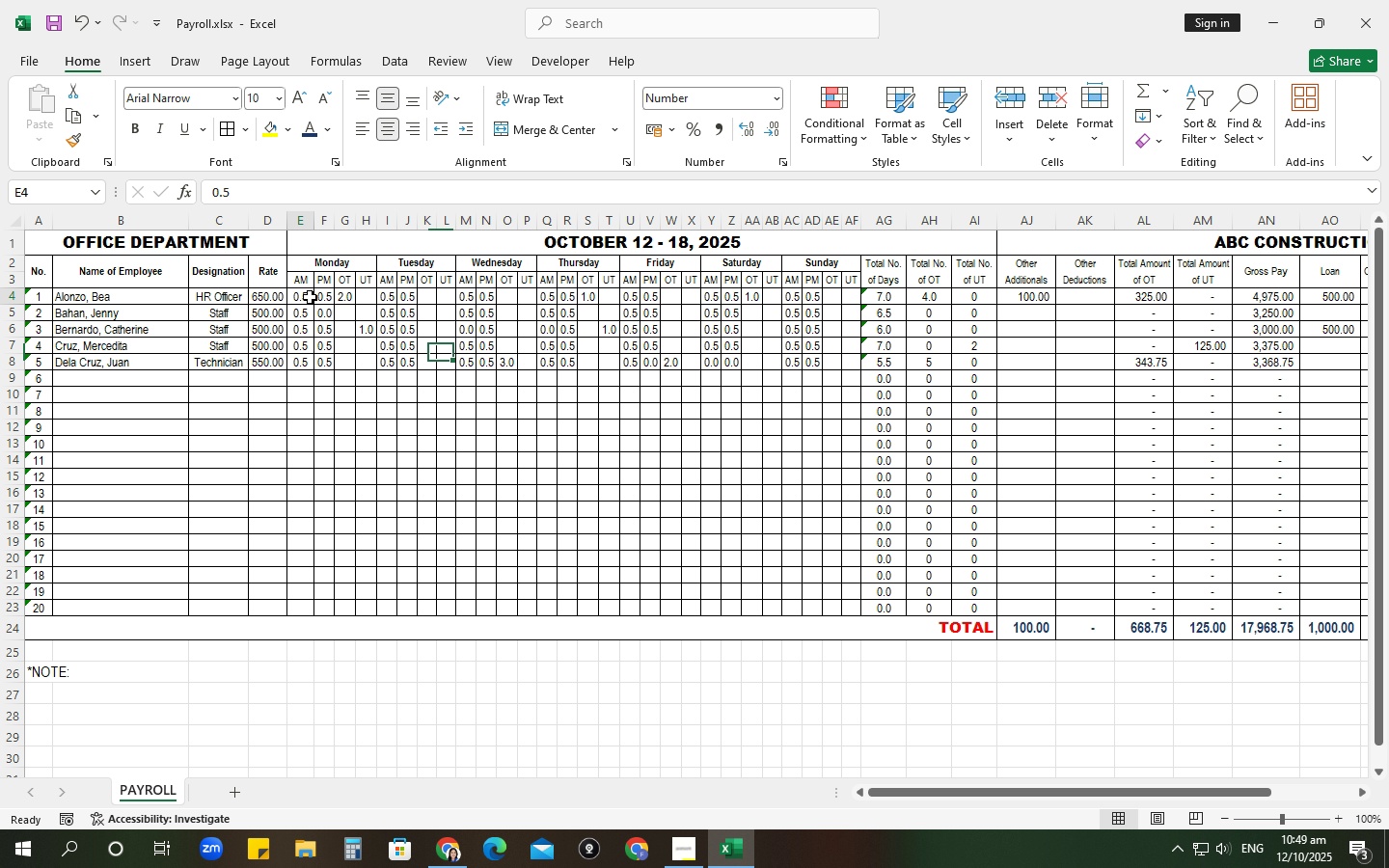 
left_click([310, 297])
 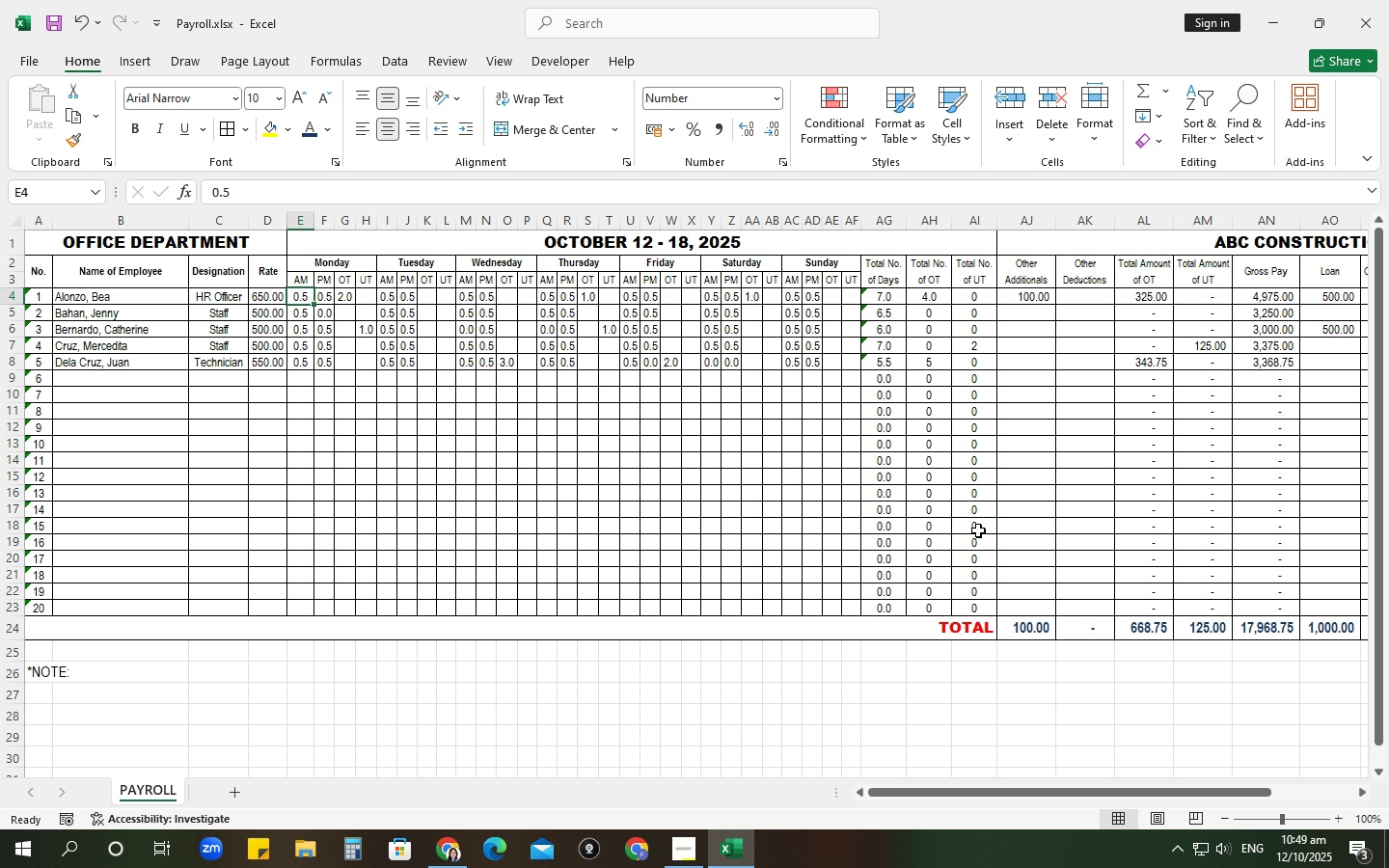 
wait(6.05)
 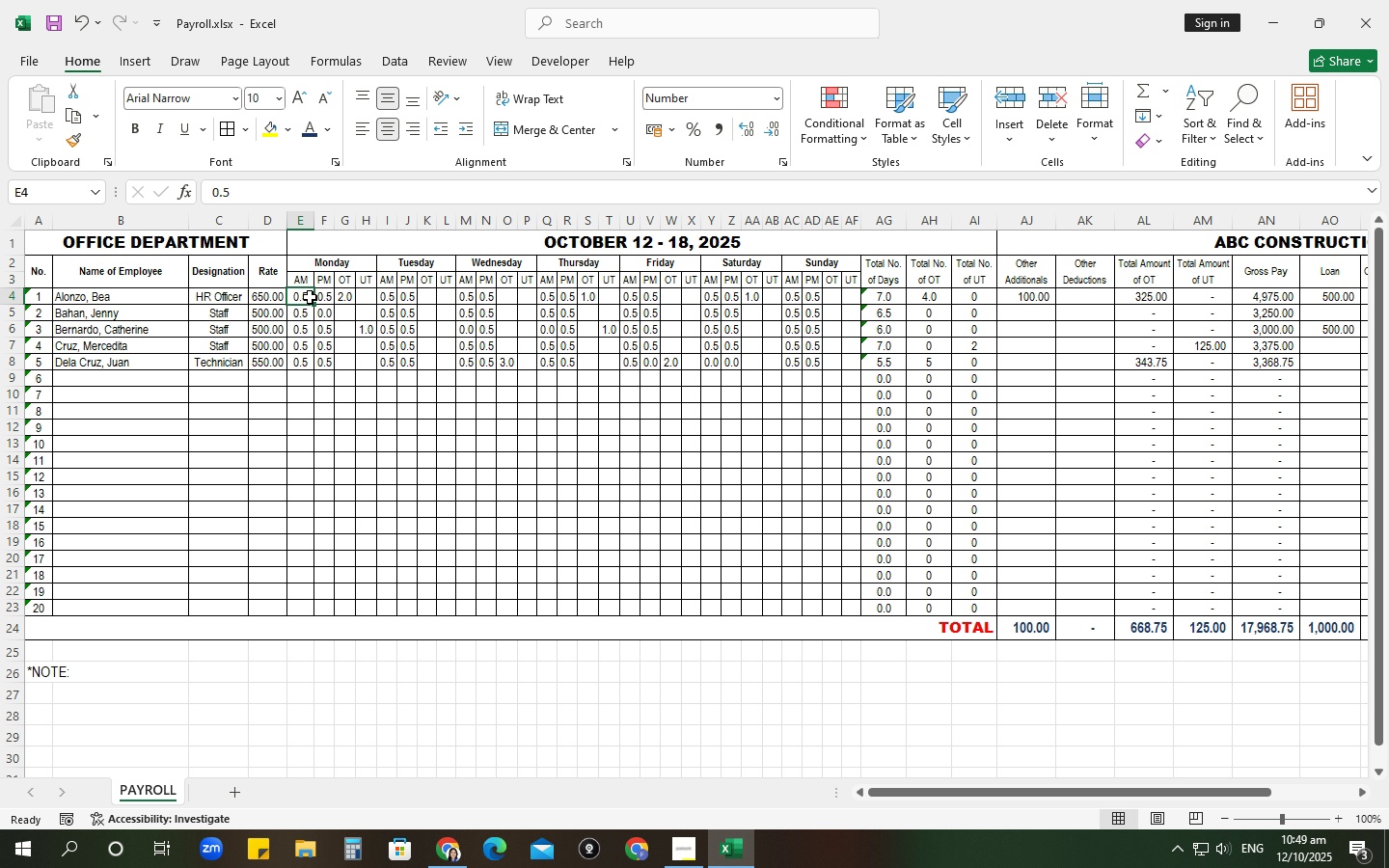 
left_click_drag(start_coordinate=[935, 301], to_coordinate=[976, 607])
 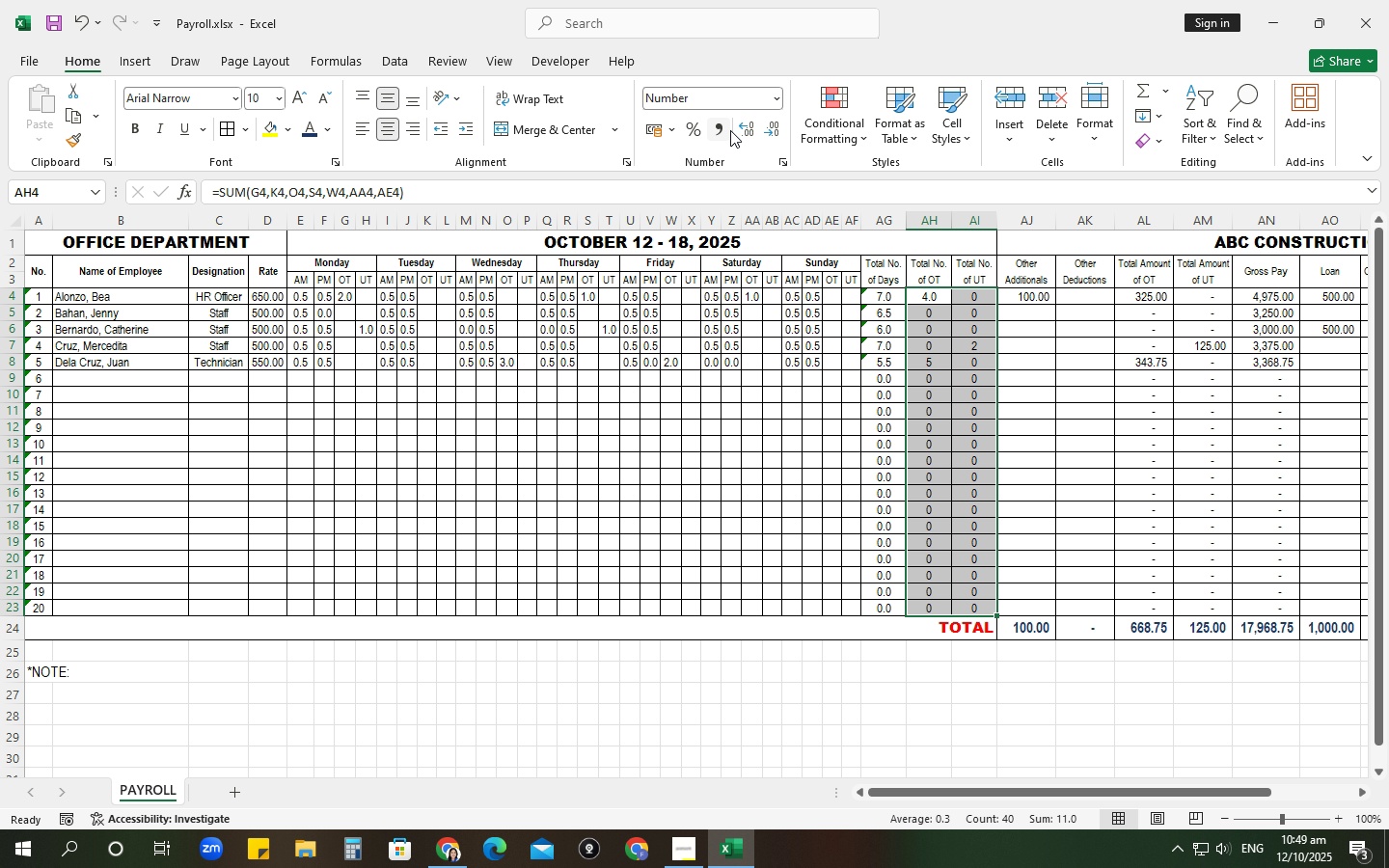 
left_click([740, 128])
 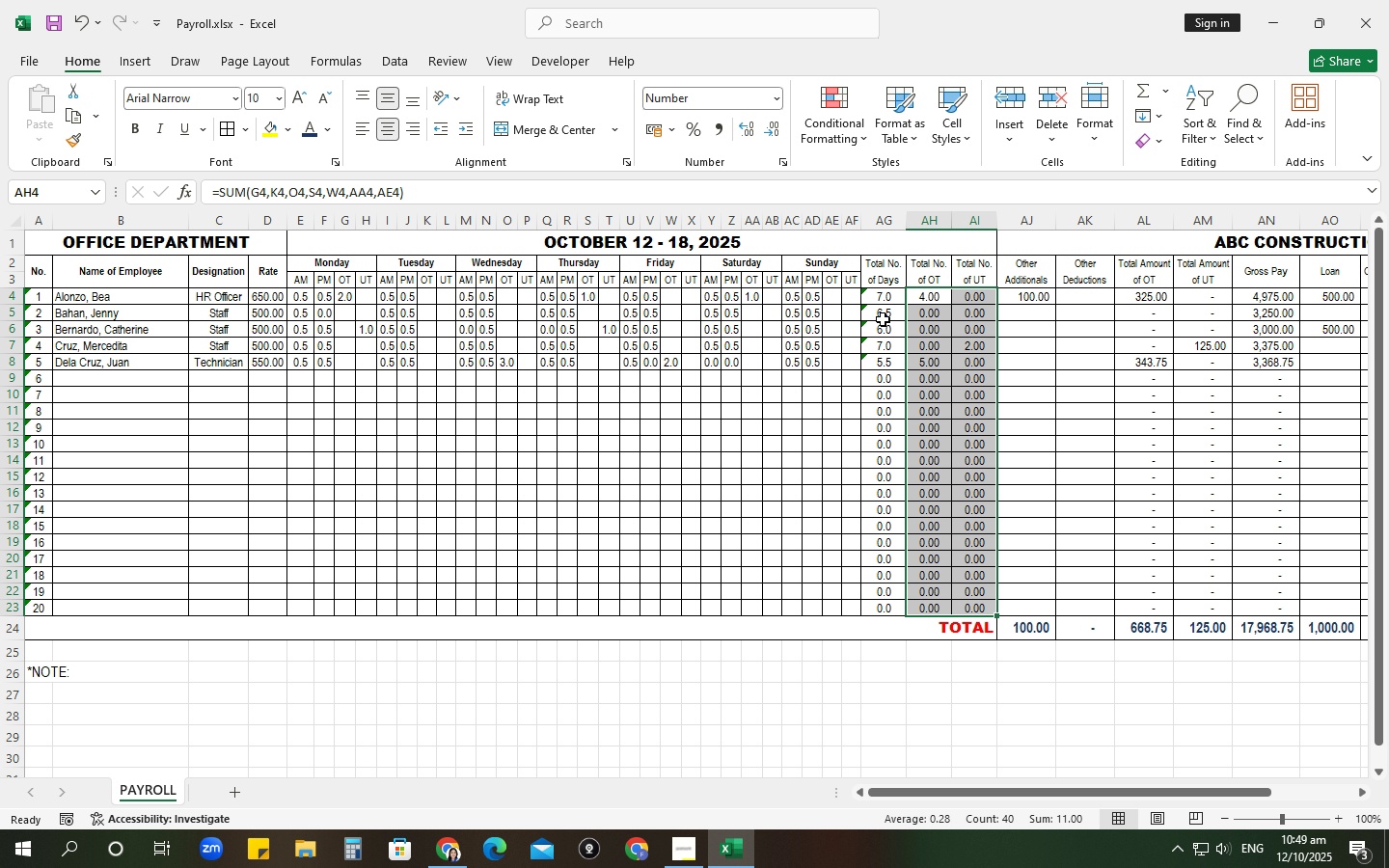 
left_click_drag(start_coordinate=[885, 287], to_coordinate=[911, 407])
 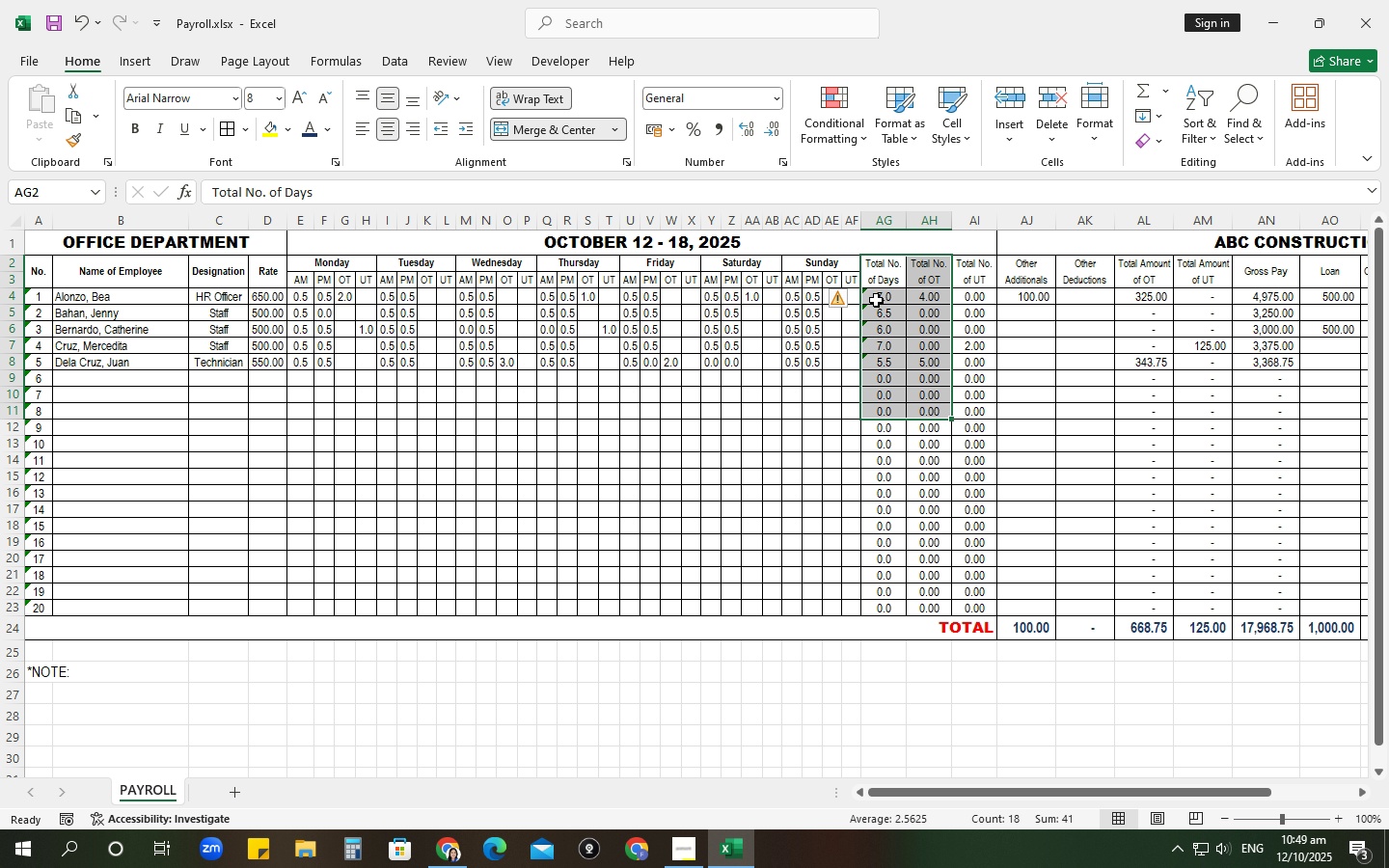 
left_click_drag(start_coordinate=[876, 300], to_coordinate=[978, 609])
 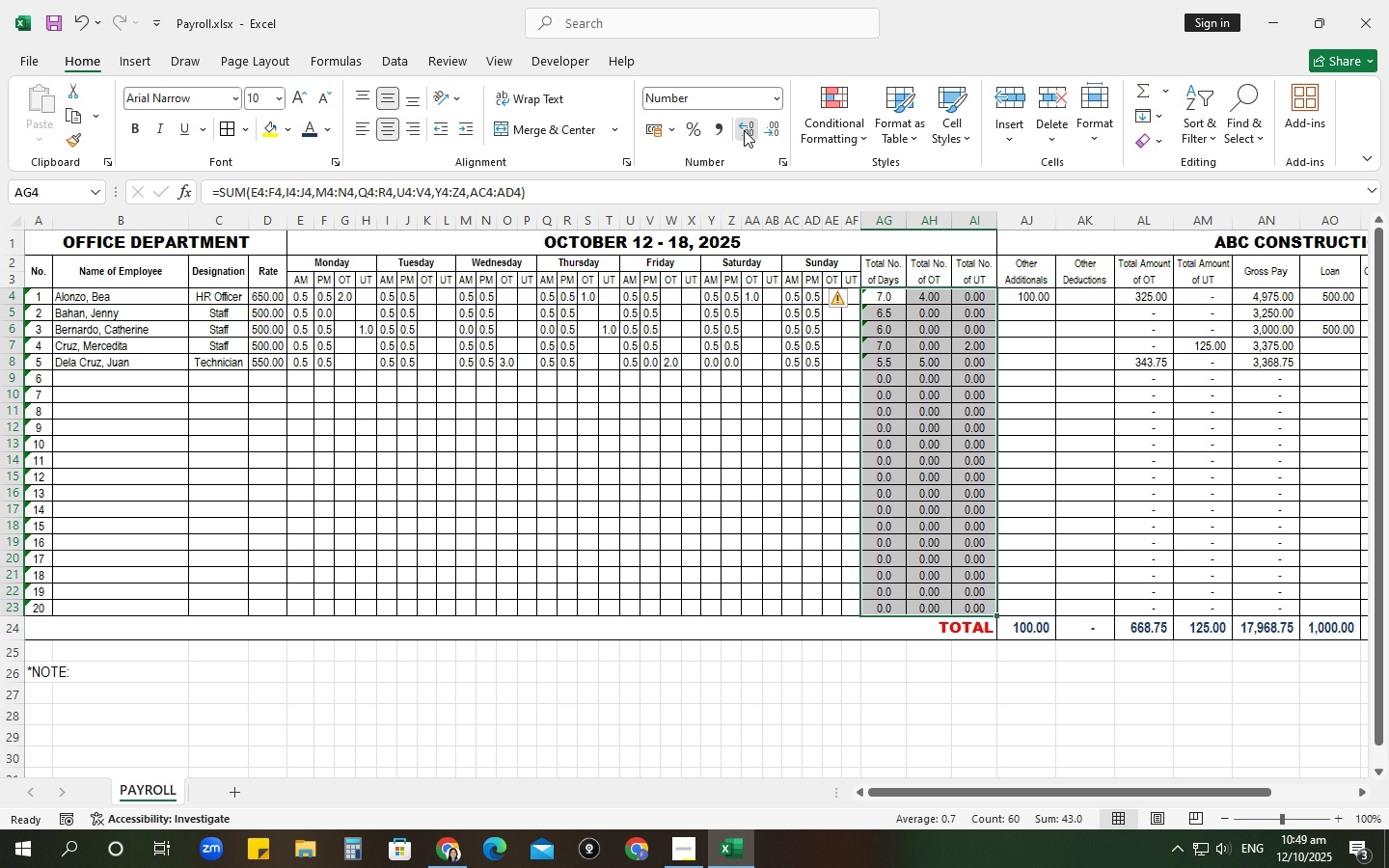 
left_click([744, 130])
 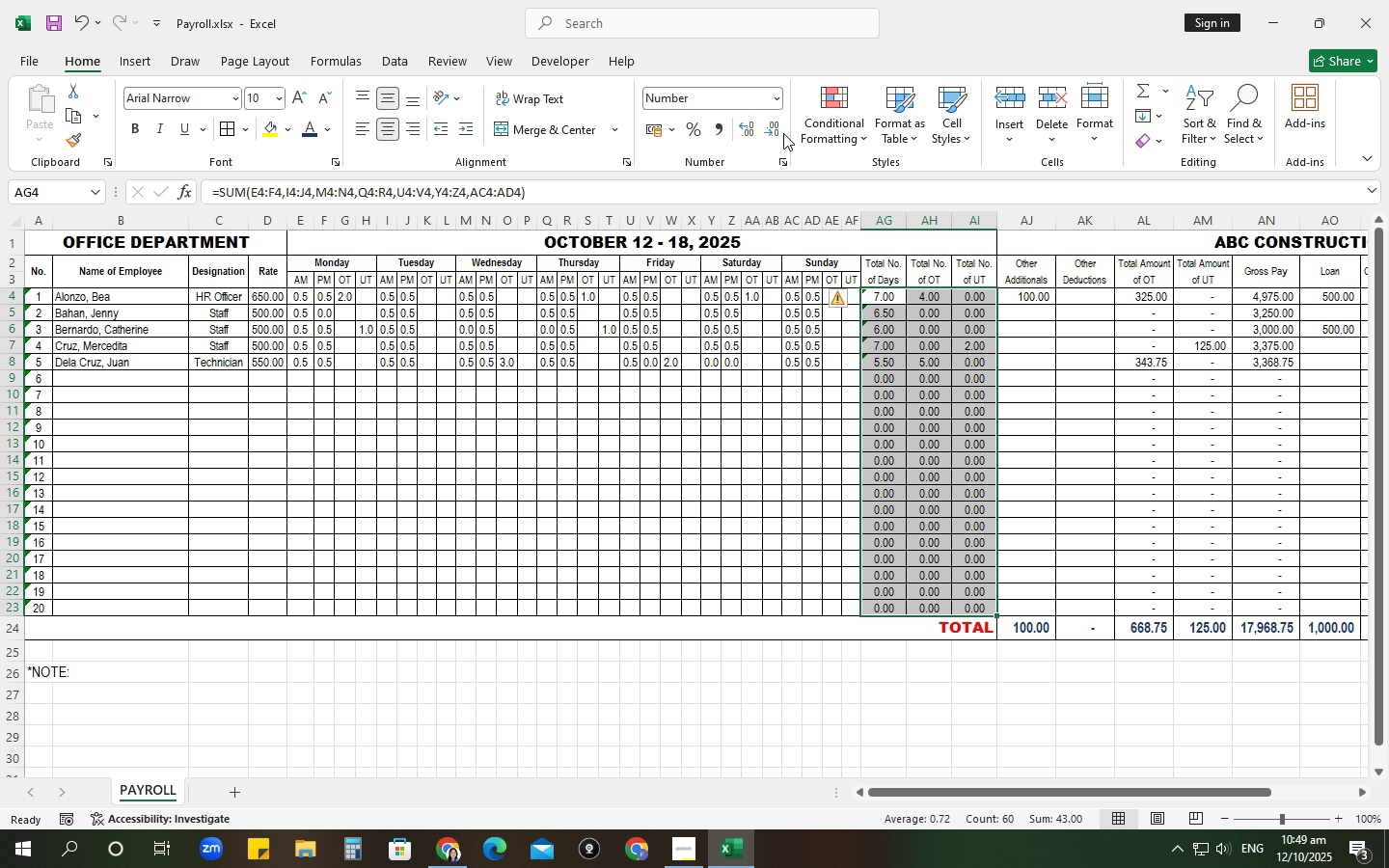 
left_click([773, 130])
 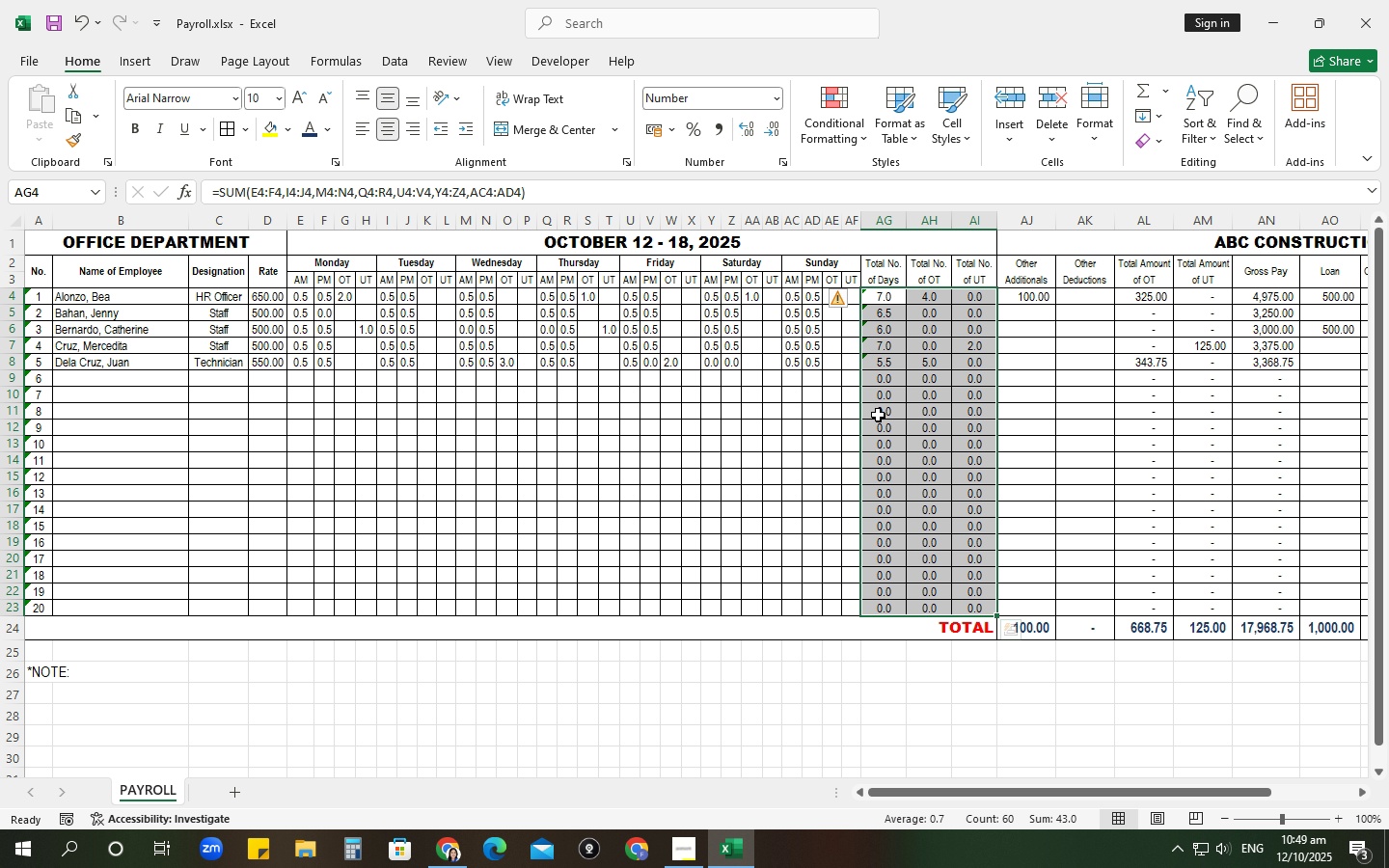 
left_click_drag(start_coordinate=[878, 415], to_coordinate=[879, 421])
 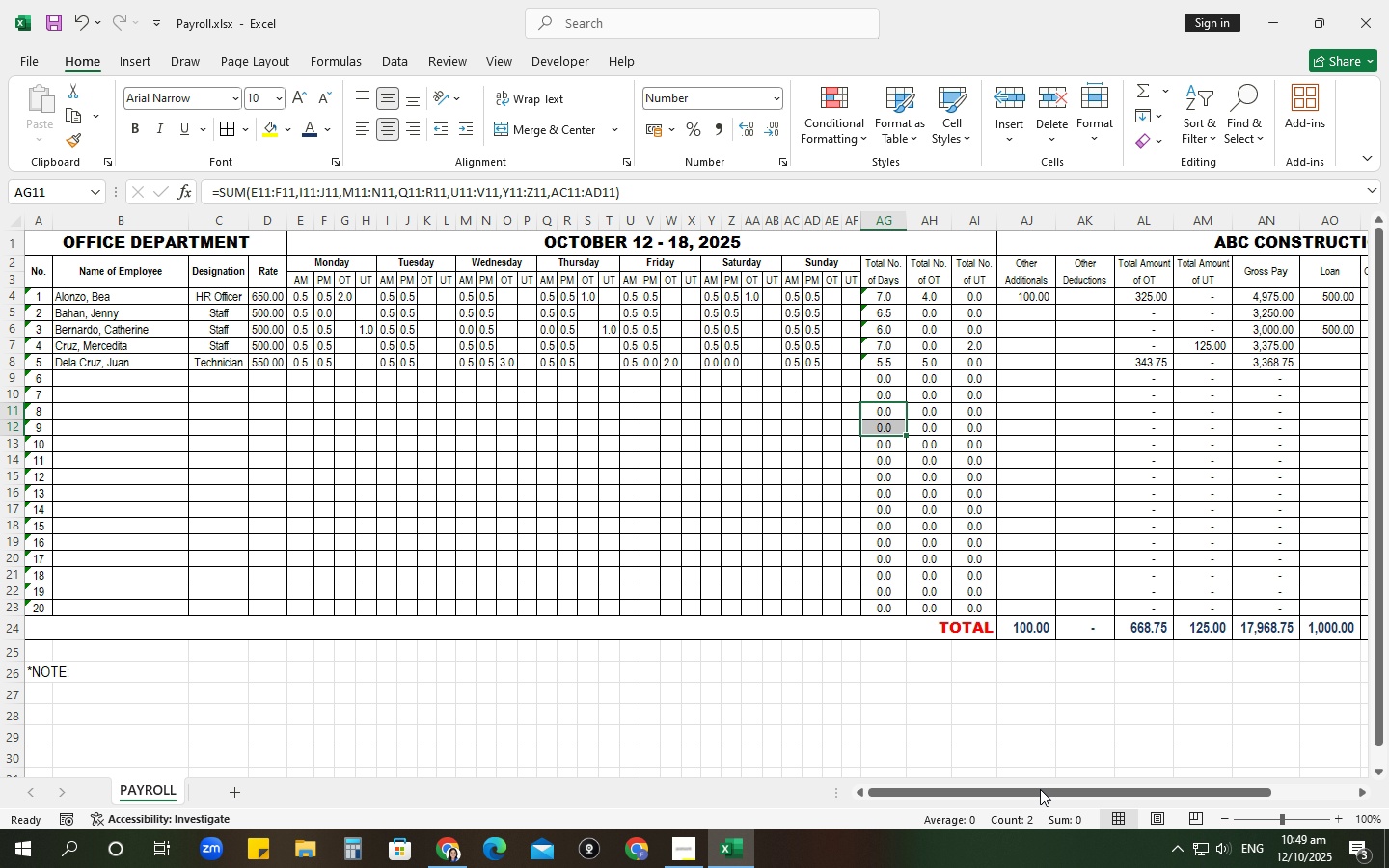 
left_click_drag(start_coordinate=[1039, 784], to_coordinate=[1147, 803])
 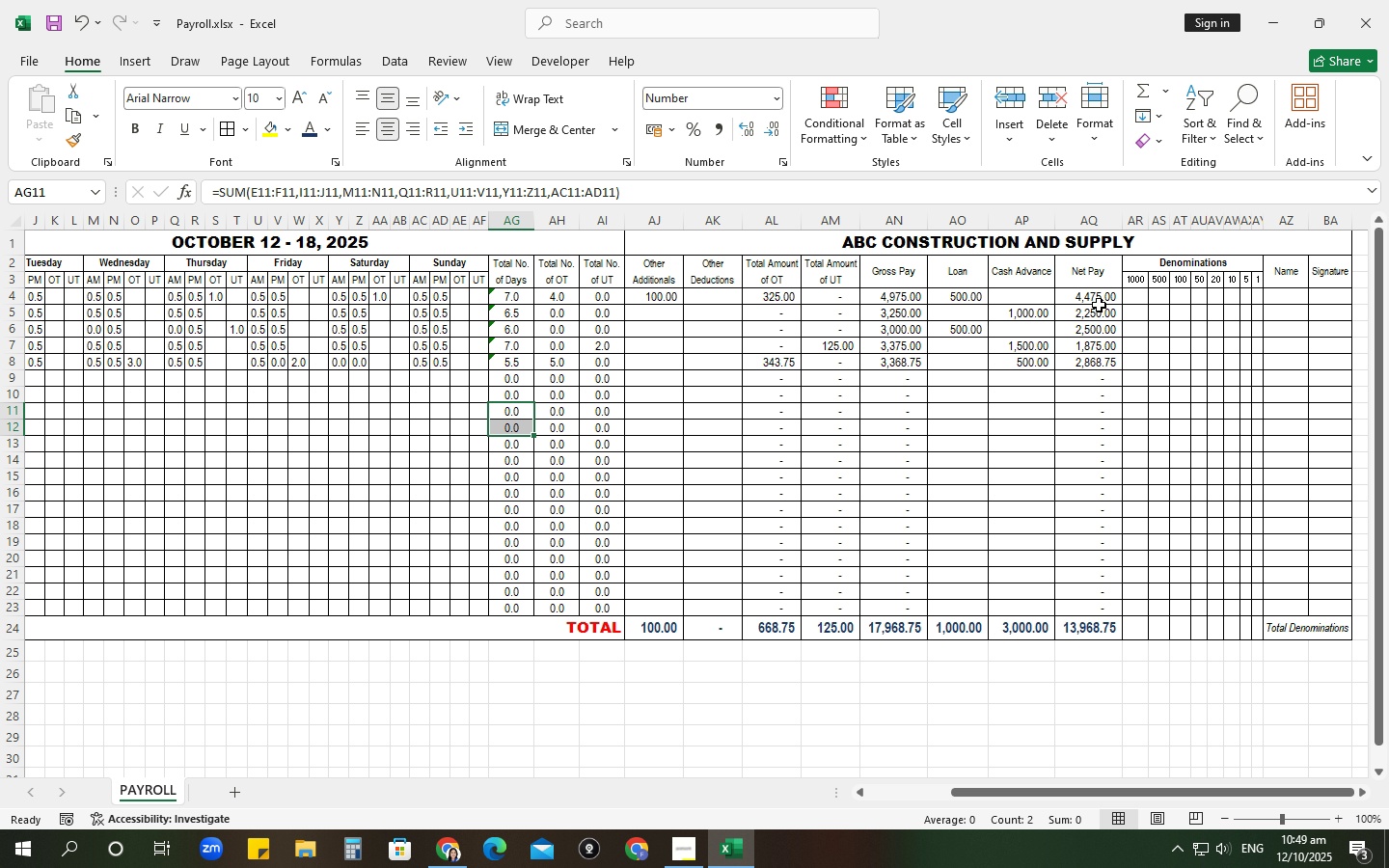 
left_click_drag(start_coordinate=[1086, 299], to_coordinate=[1081, 611])
 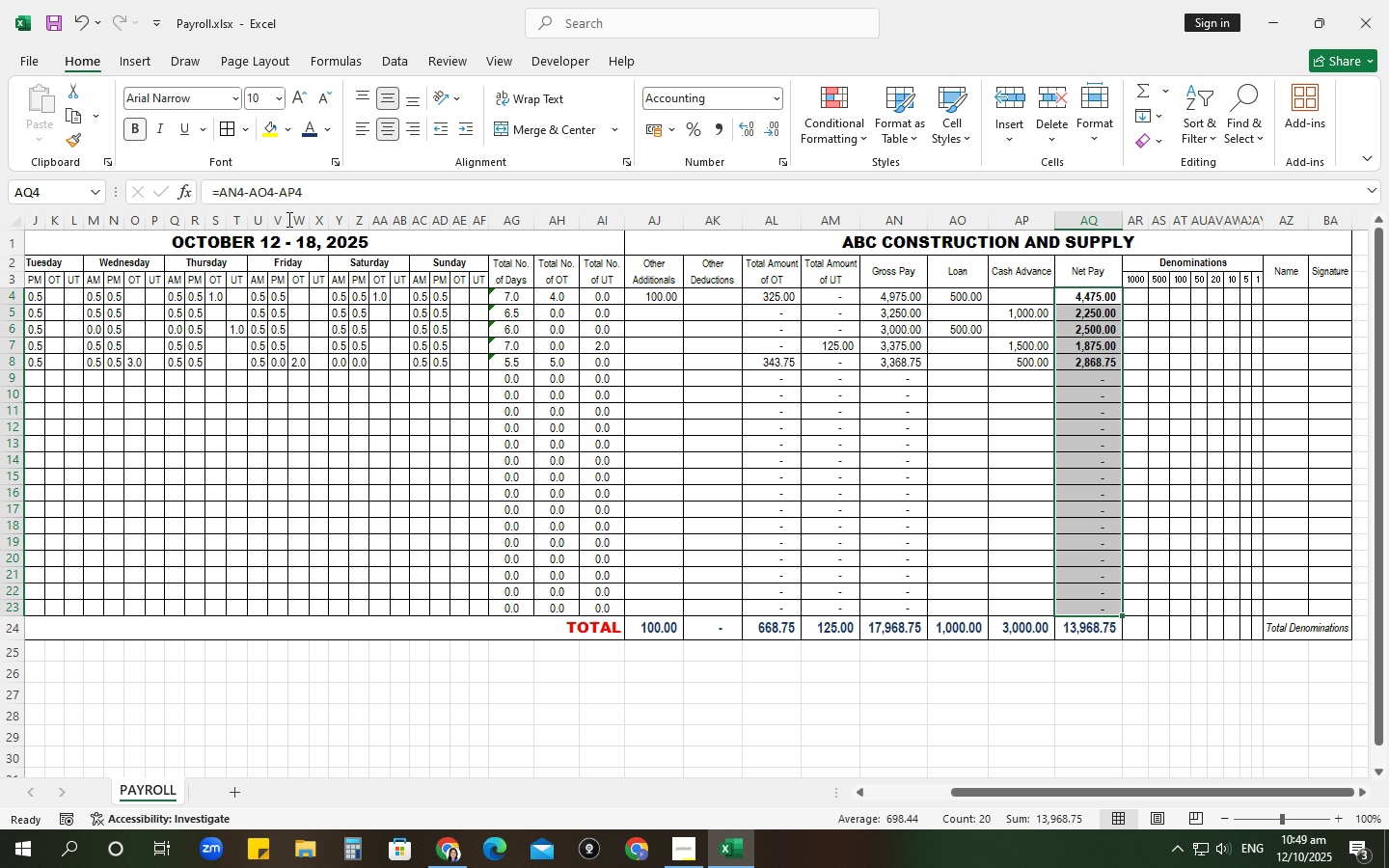 
left_click([1022, 415])
 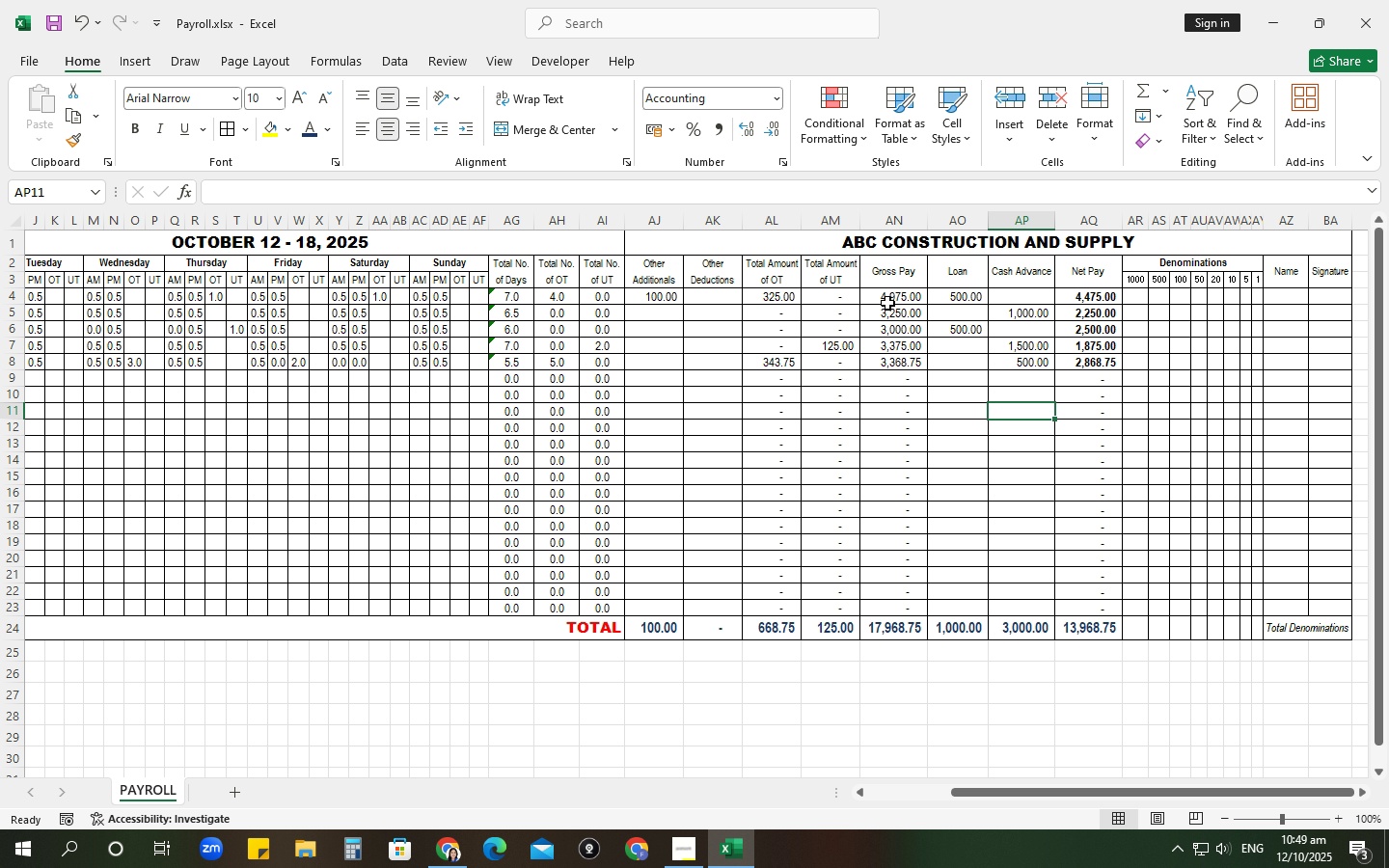 
left_click_drag(start_coordinate=[889, 300], to_coordinate=[908, 611])
 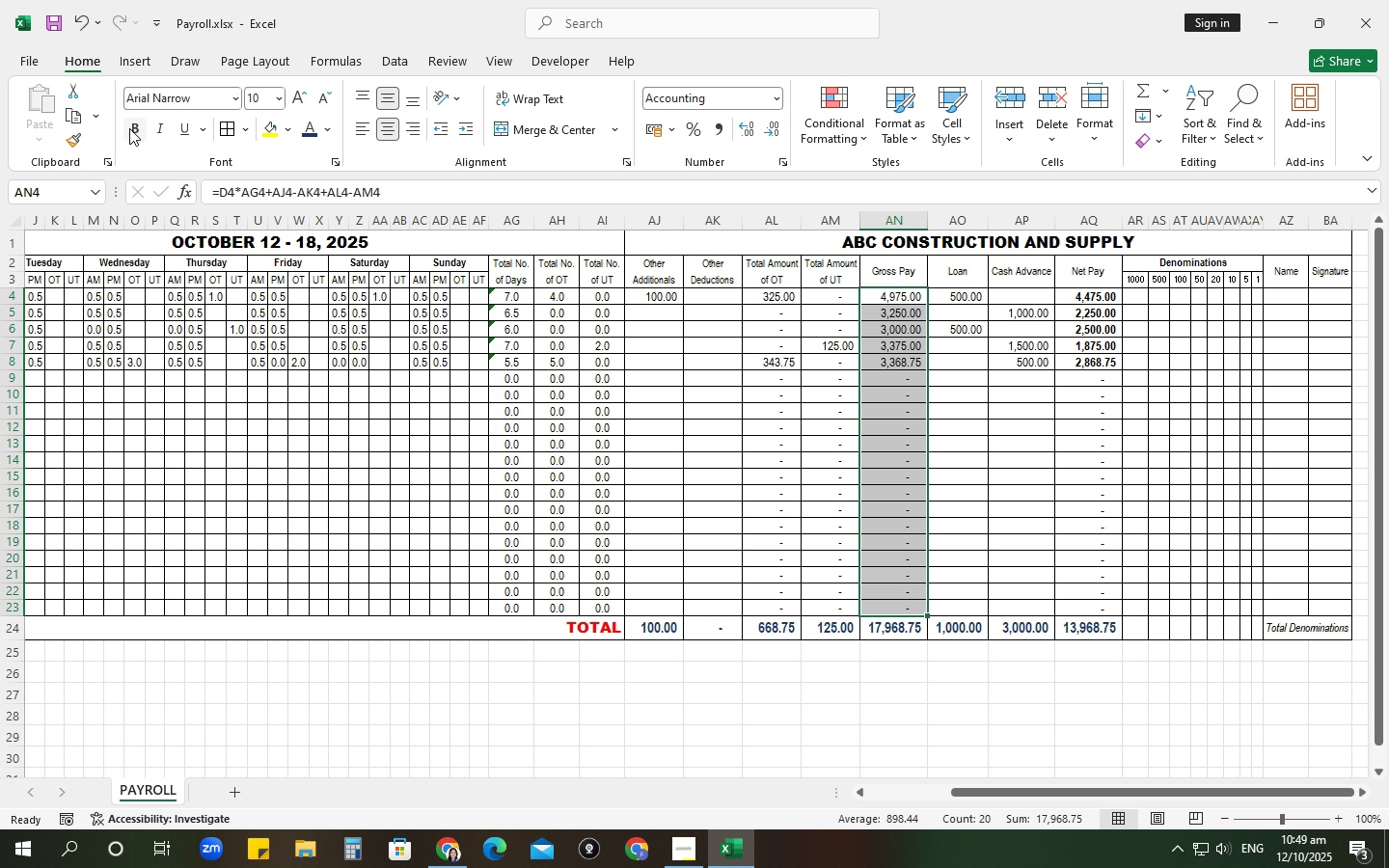 
double_click([369, 448])
 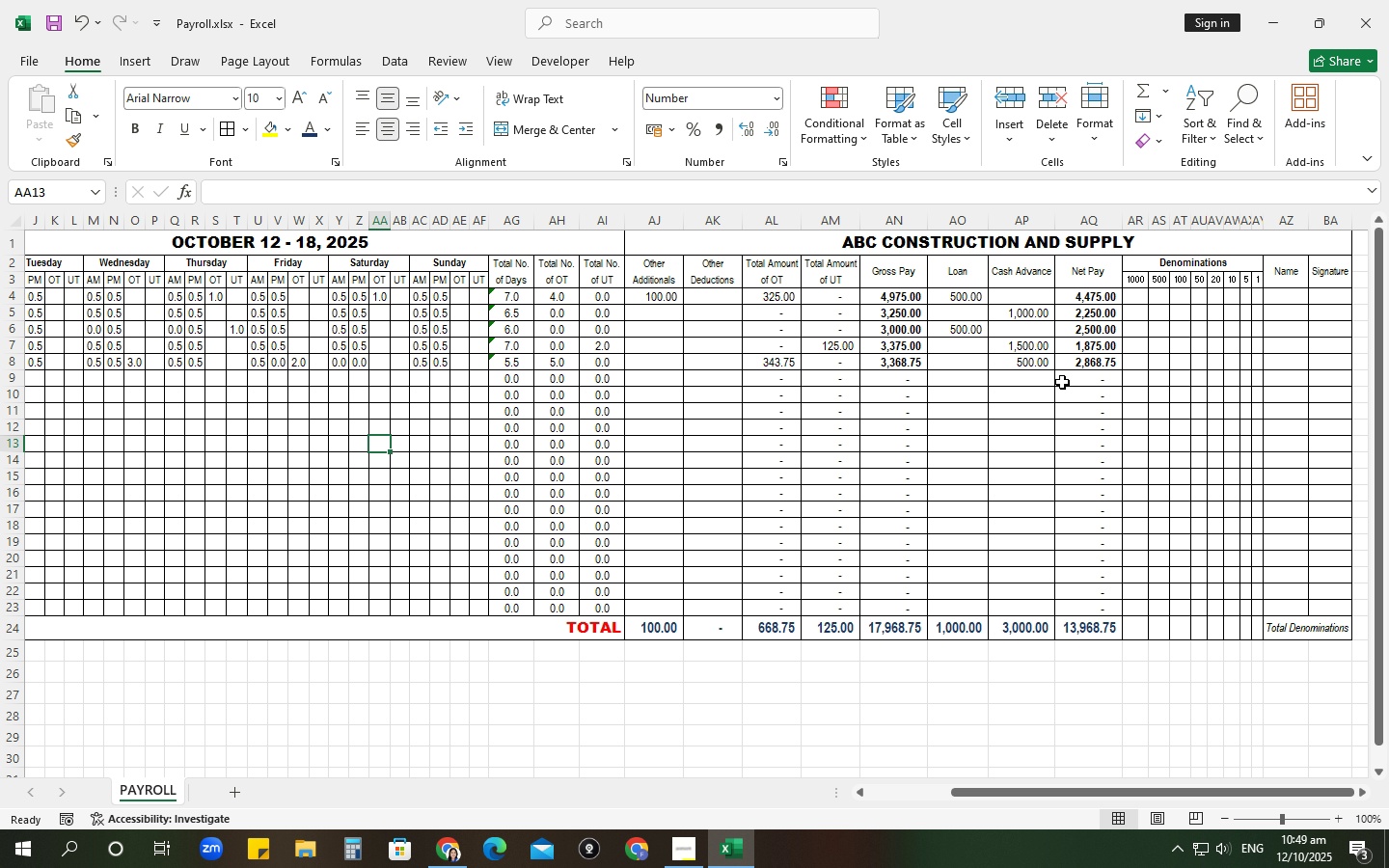 
double_click([843, 460])
 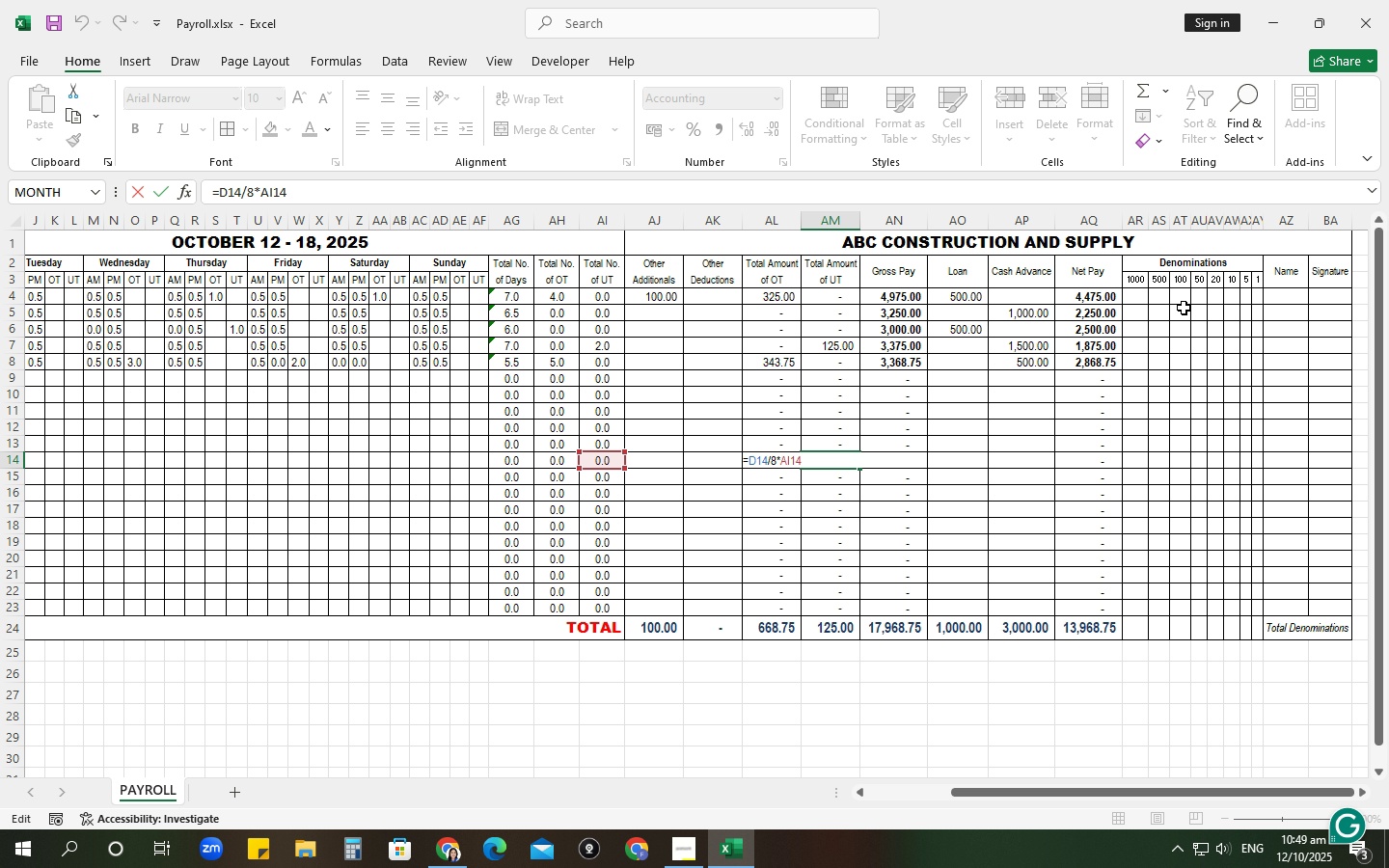 
wait(8.37)
 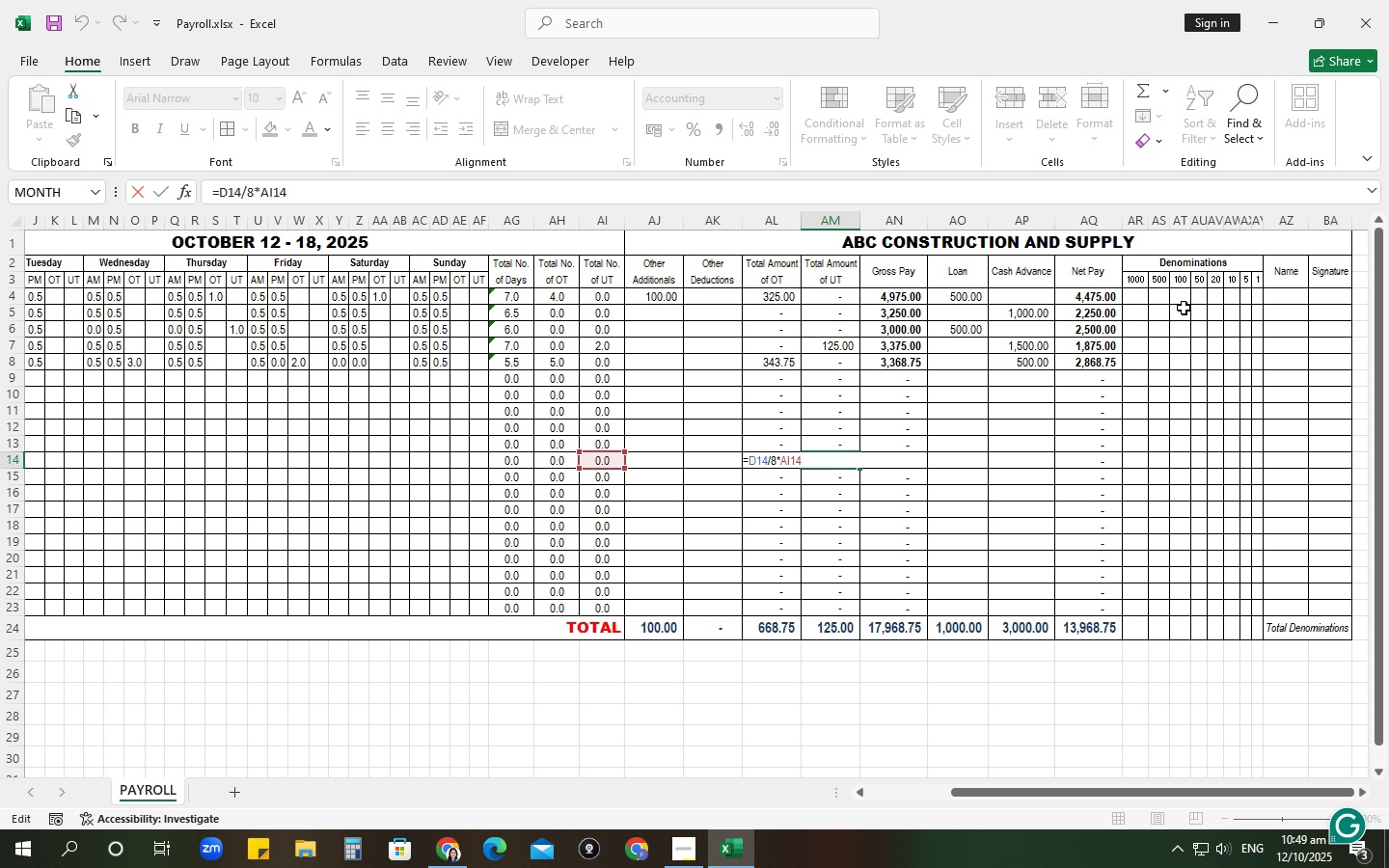 
left_click_drag(start_coordinate=[1150, 792], to_coordinate=[1130, 785])
 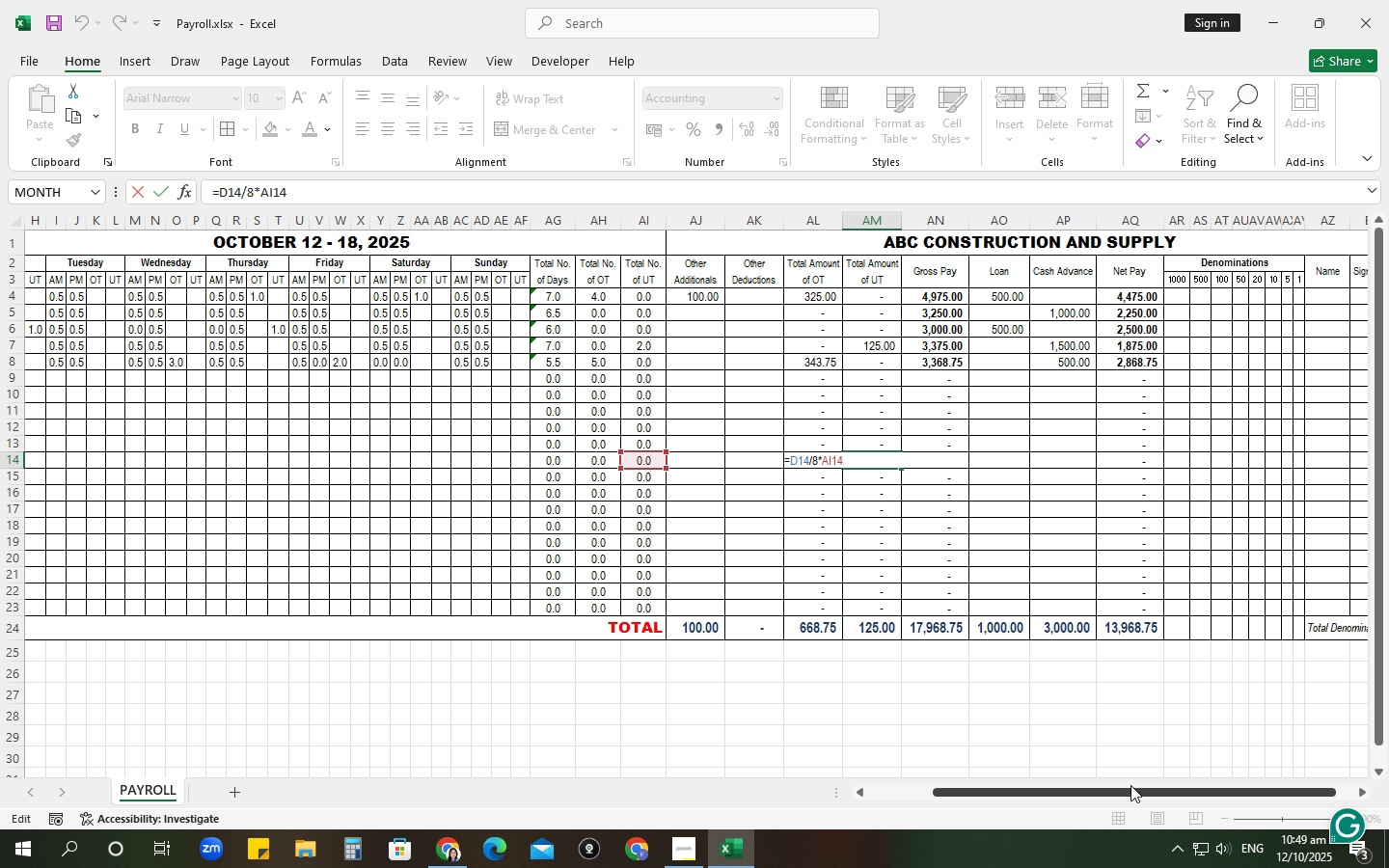 
key(NumpadEnter)
 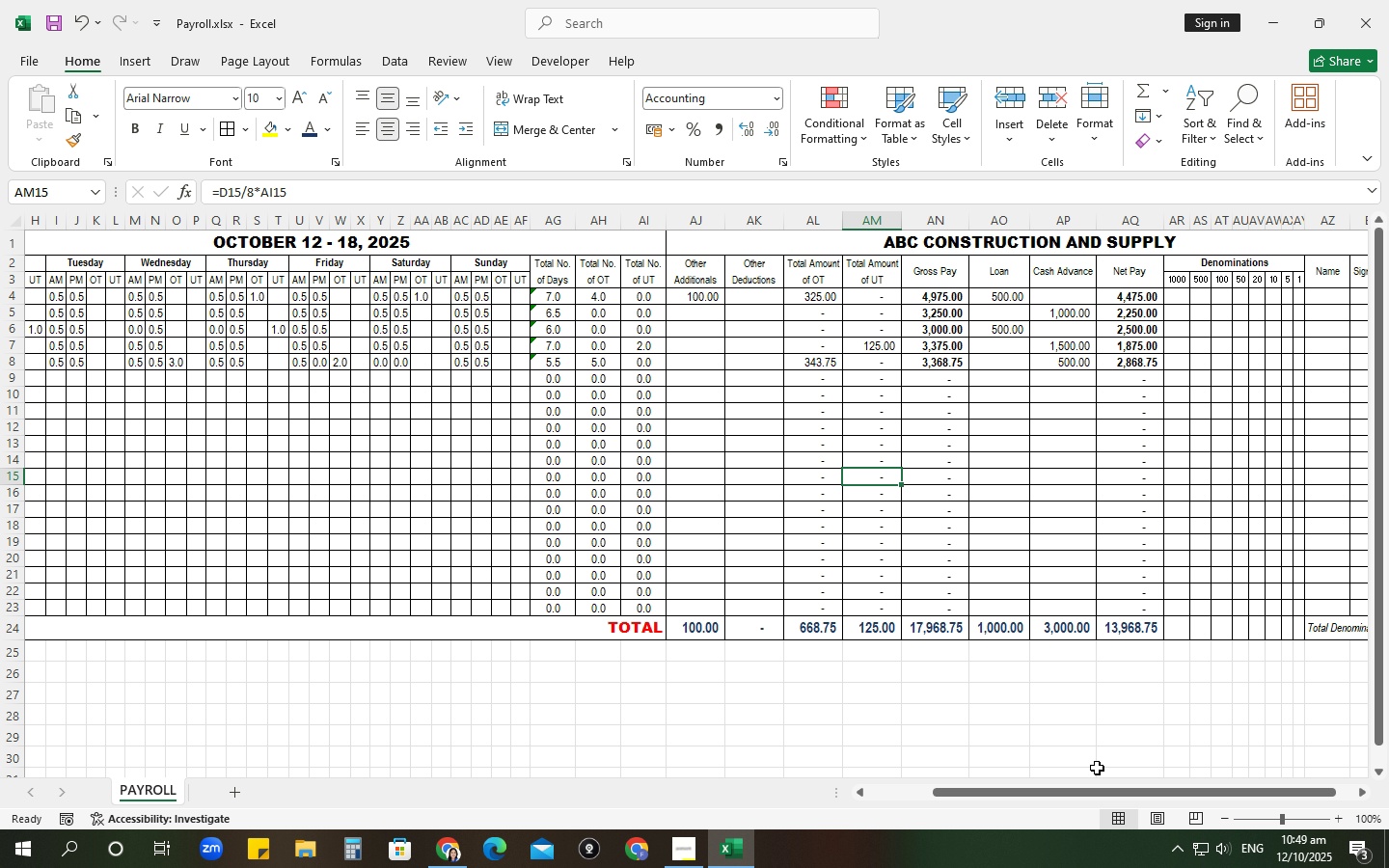 
left_click_drag(start_coordinate=[1089, 800], to_coordinate=[951, 782])
 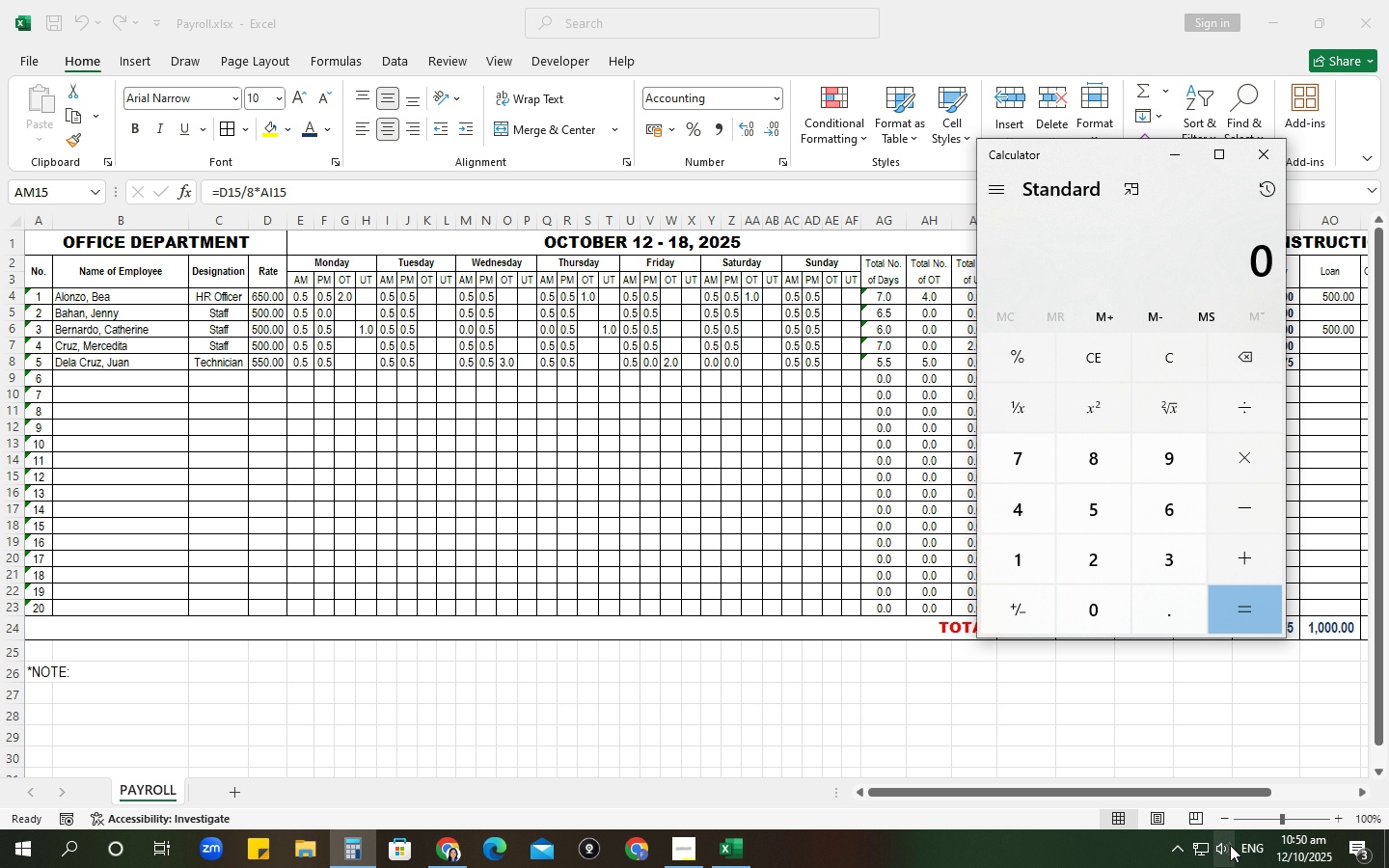 
key(Numpad6)
 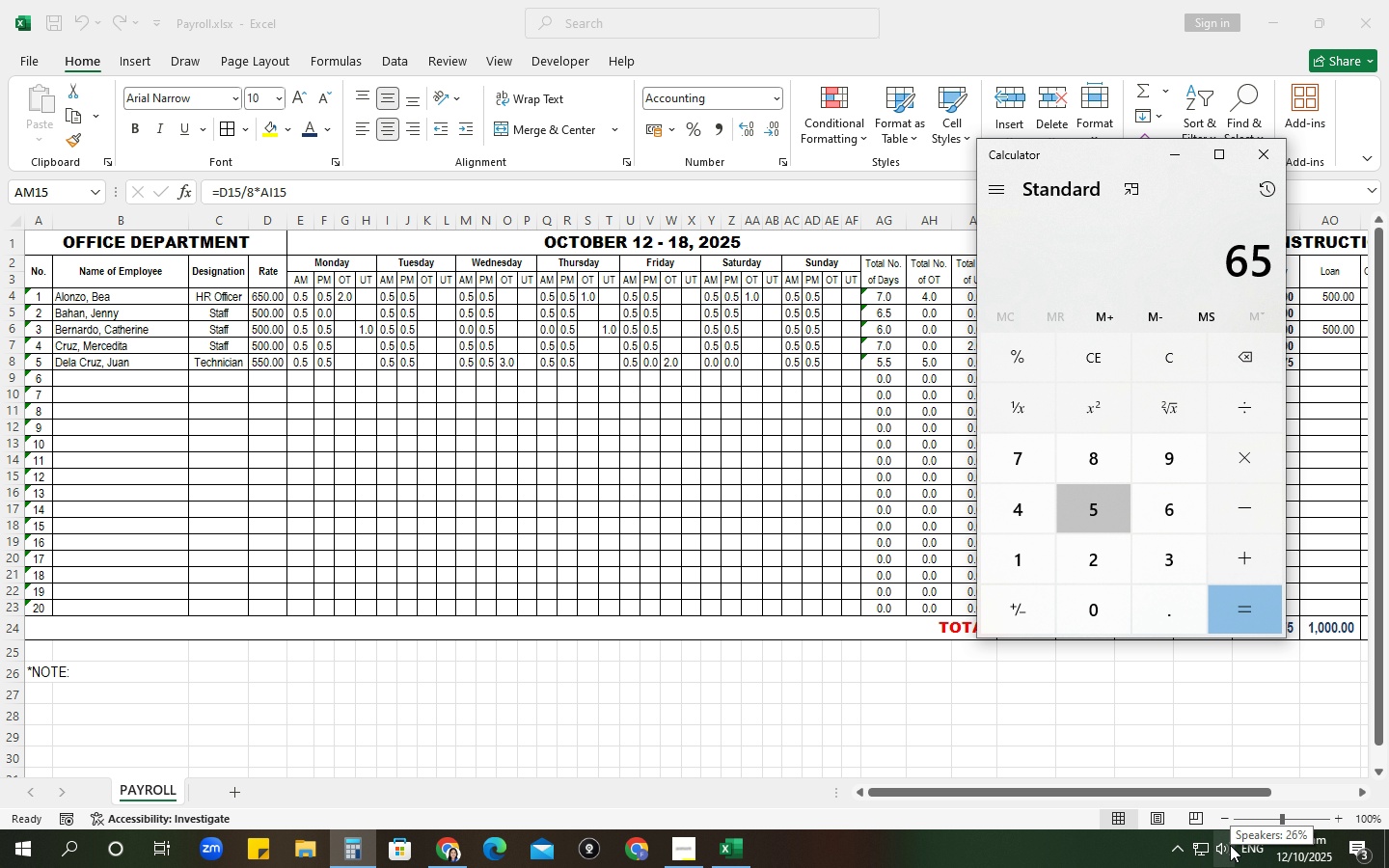 
key(Numpad5)
 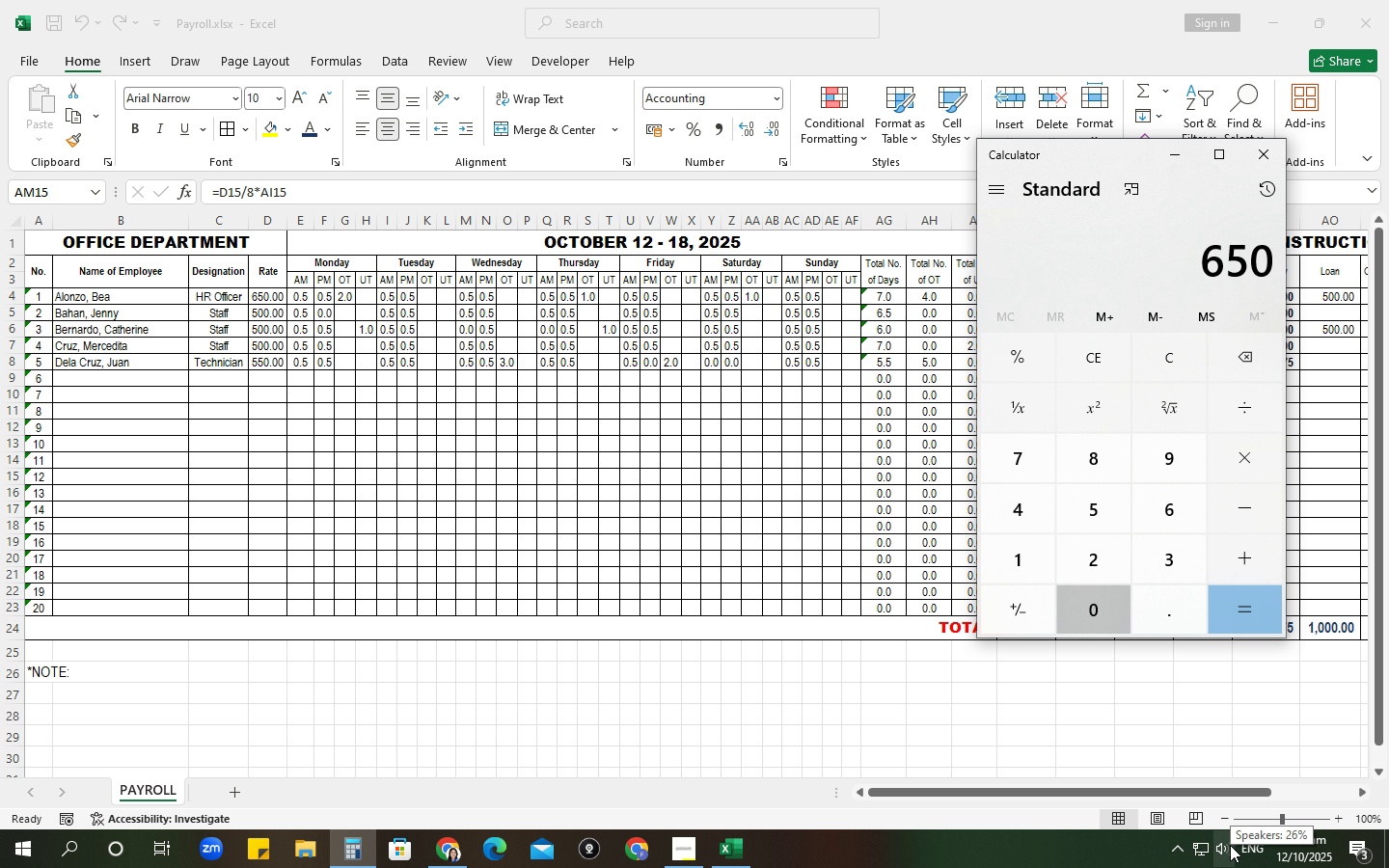 
key(Numpad0)
 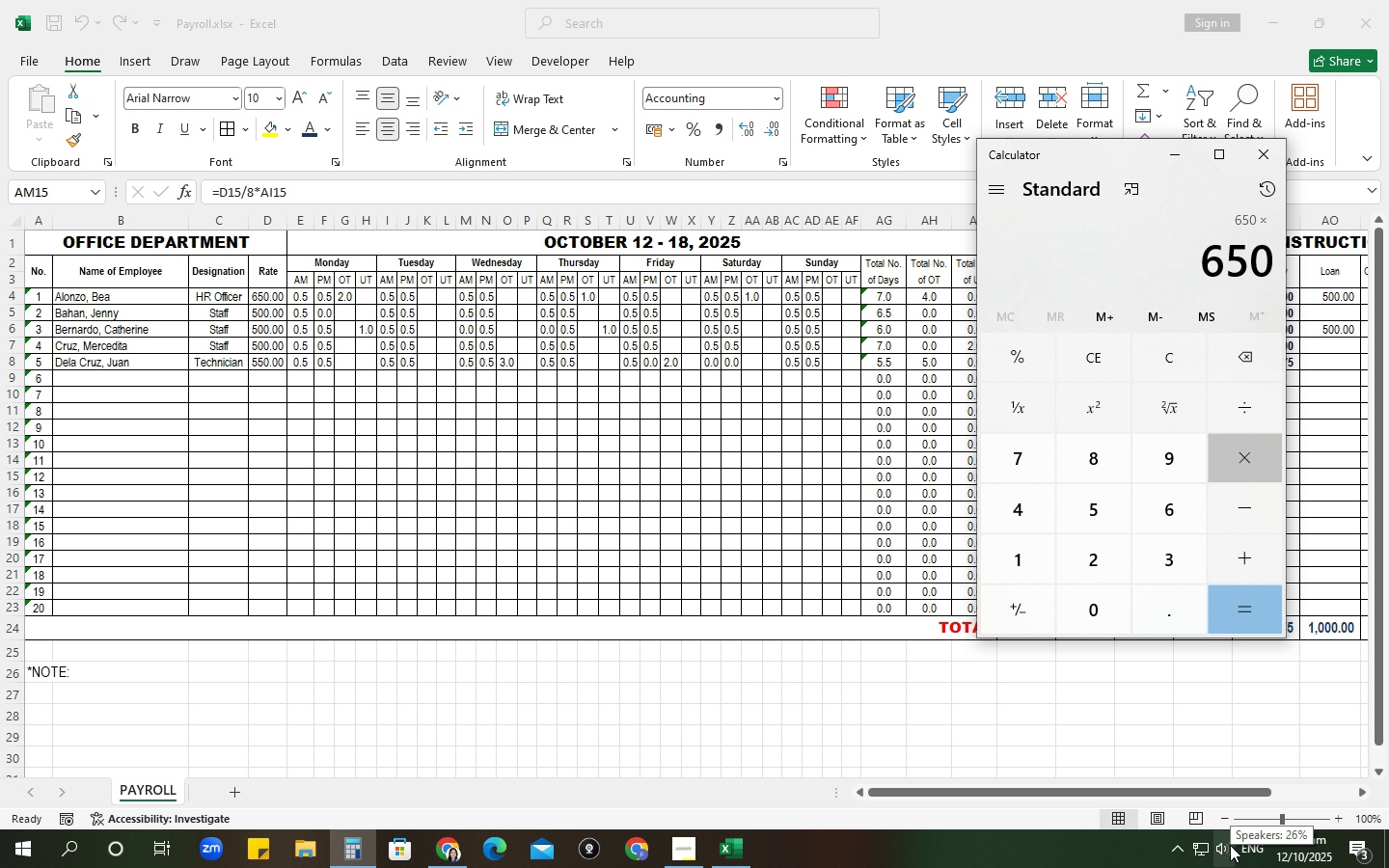 
key(NumpadMultiply)
 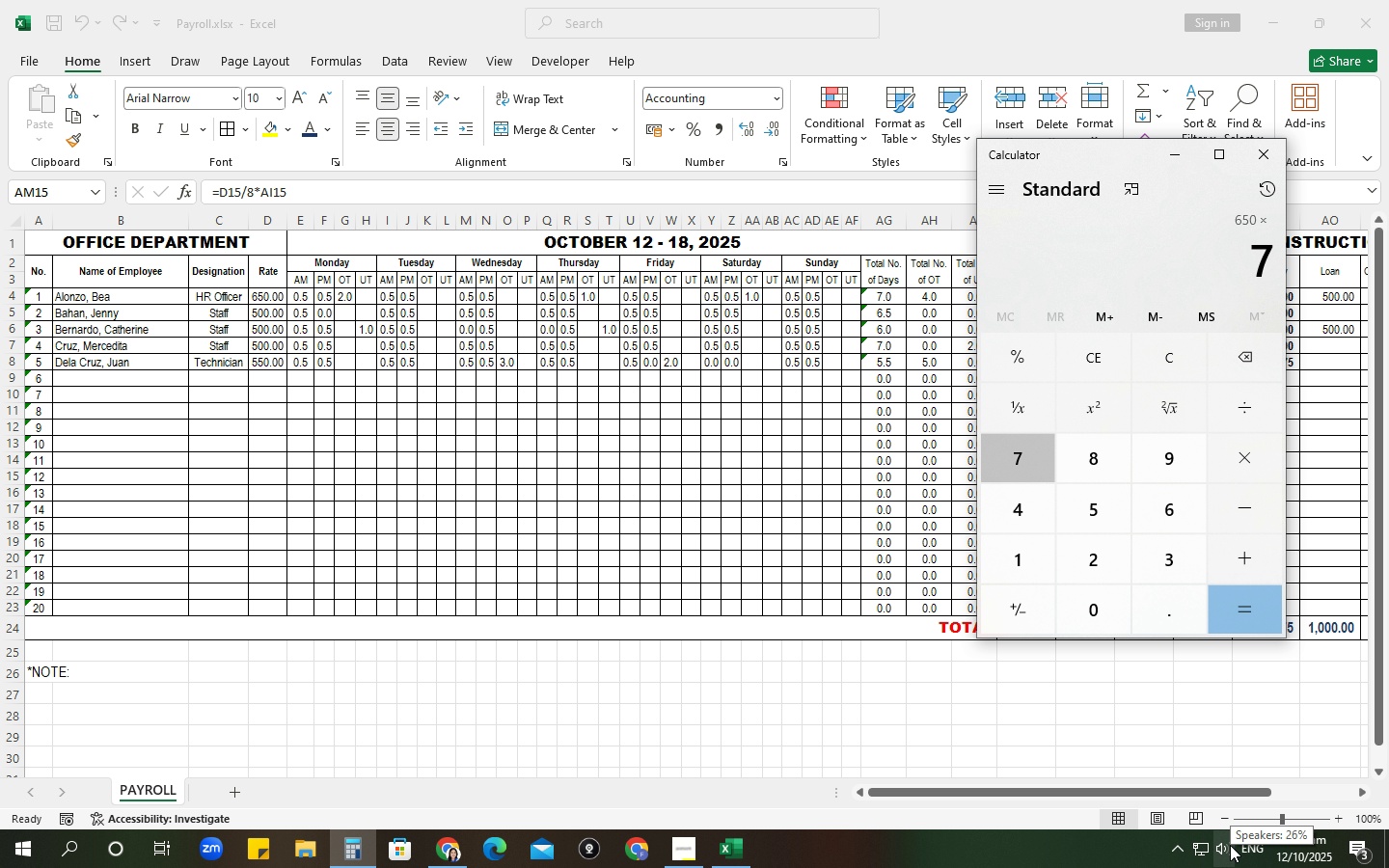 
key(Numpad7)
 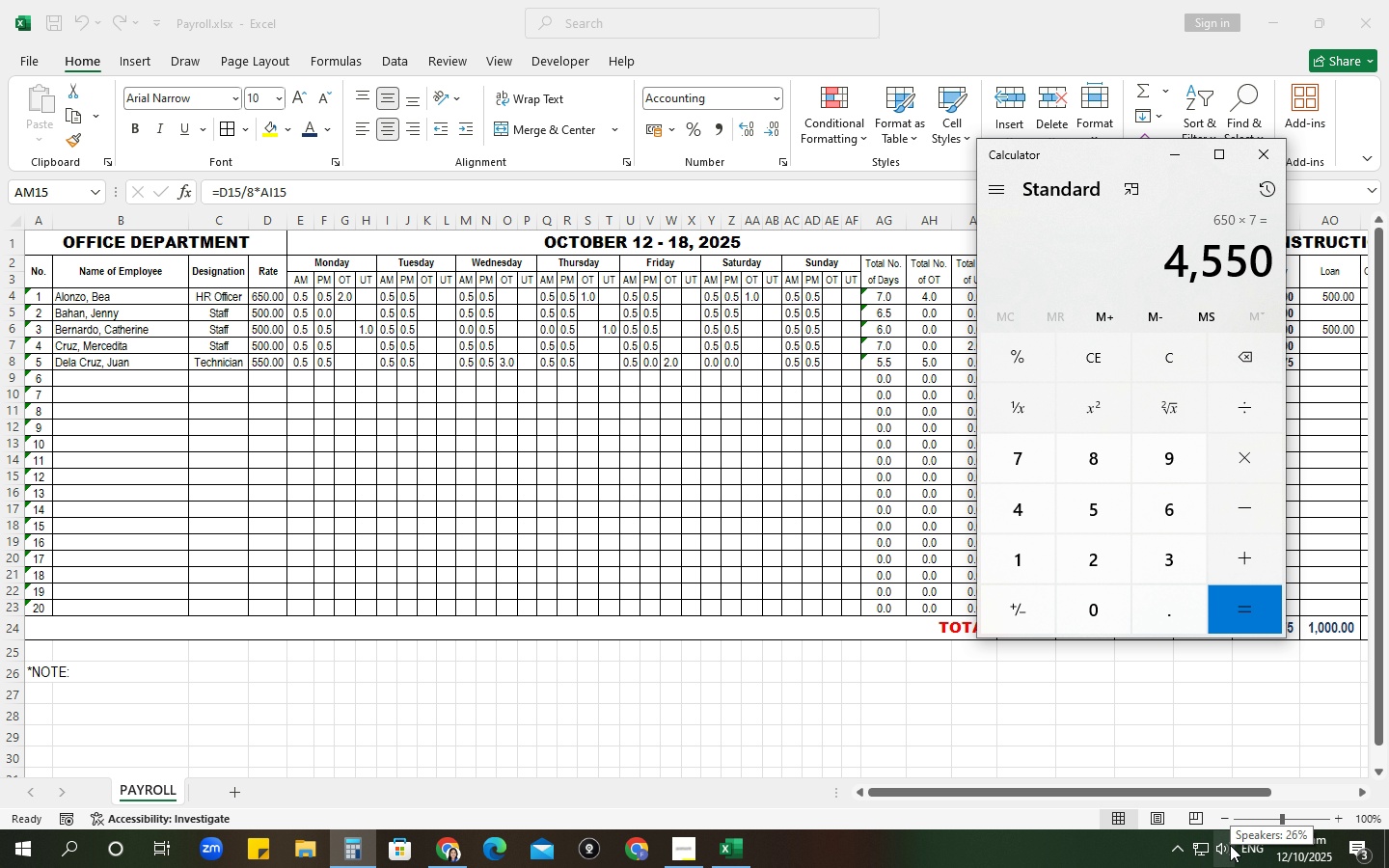 
key(NumpadEnter)
 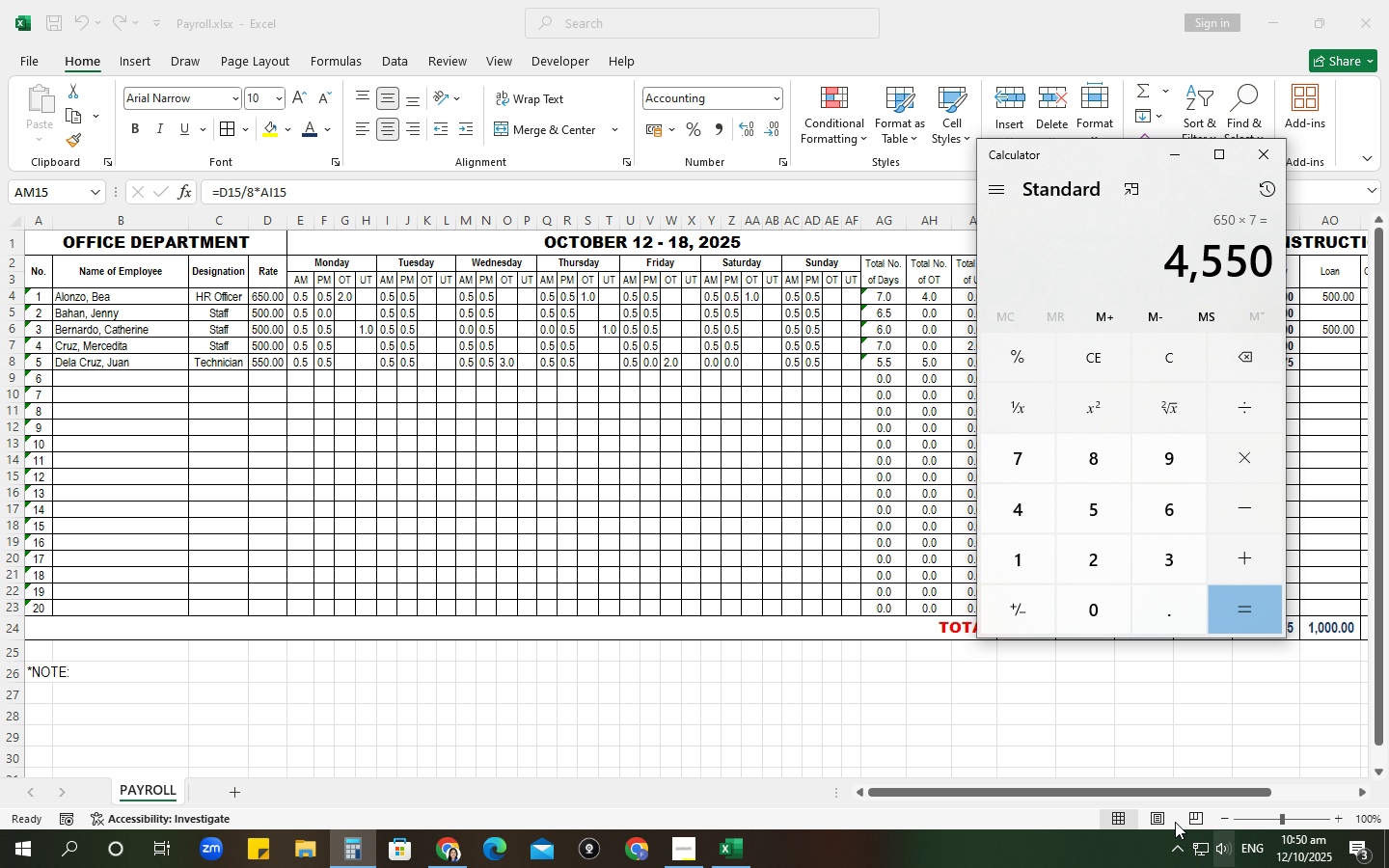 
left_click_drag(start_coordinate=[1146, 793], to_coordinate=[1205, 795])
 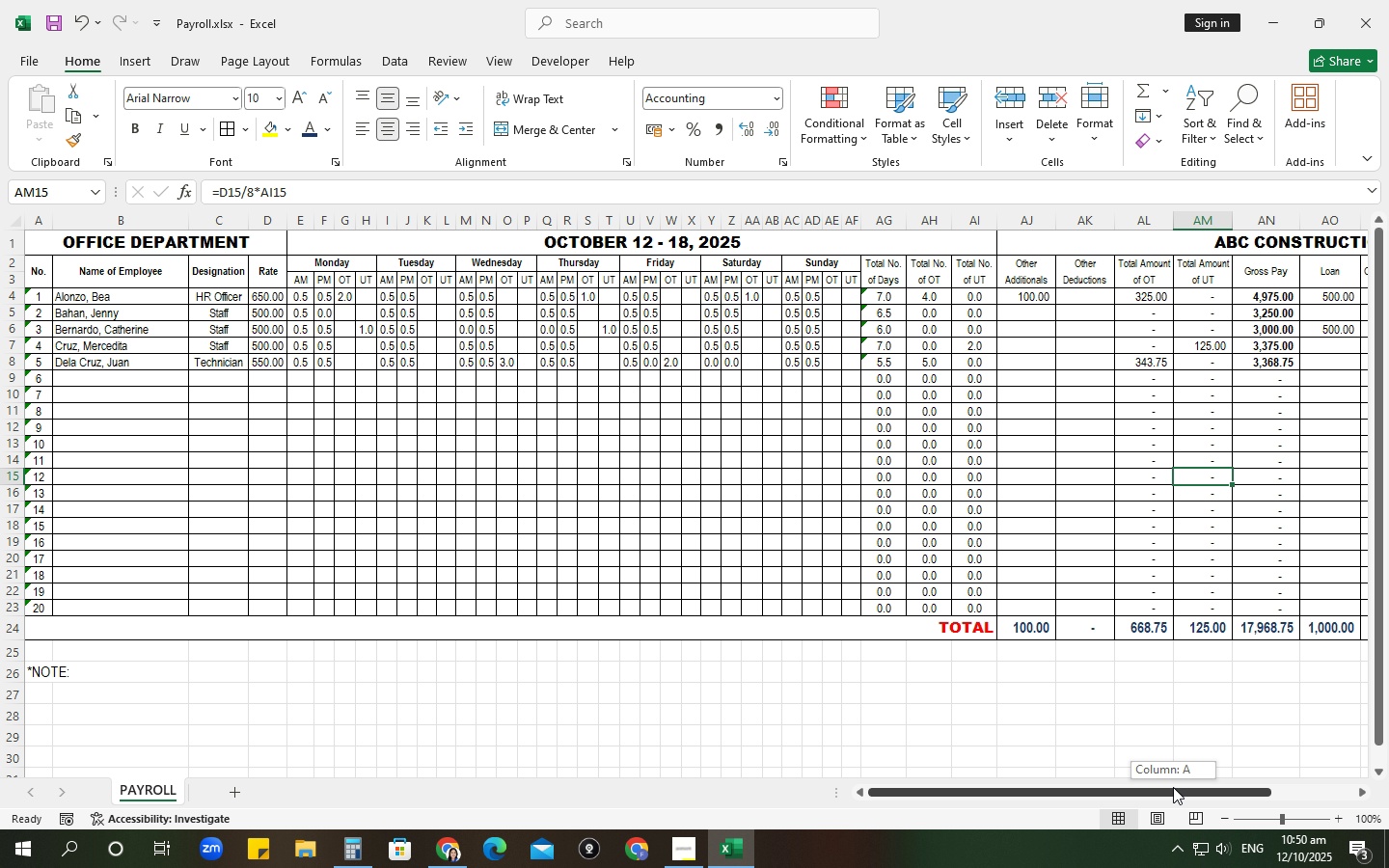 
left_click_drag(start_coordinate=[1173, 787], to_coordinate=[1216, 791])
 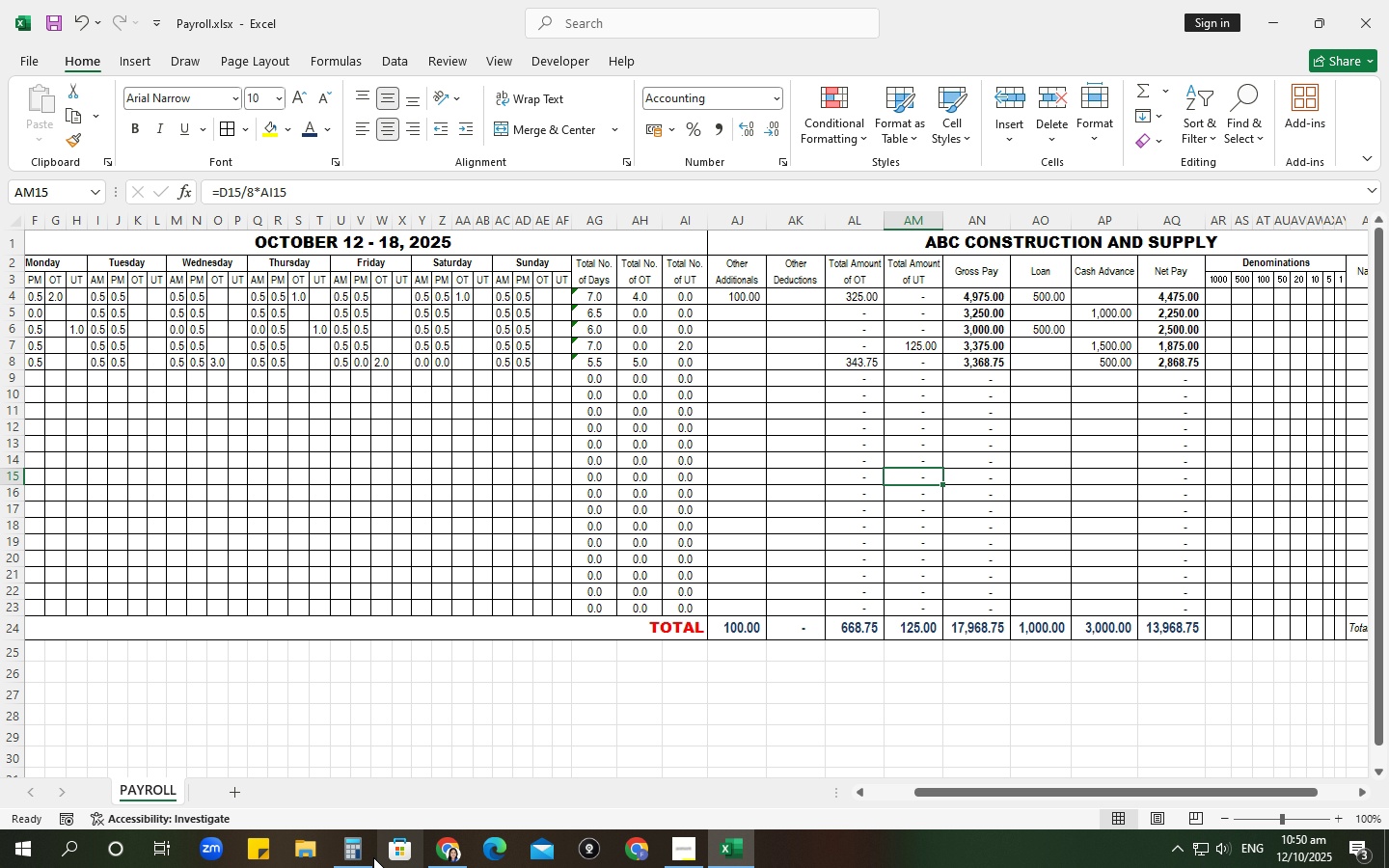 
left_click([362, 857])
 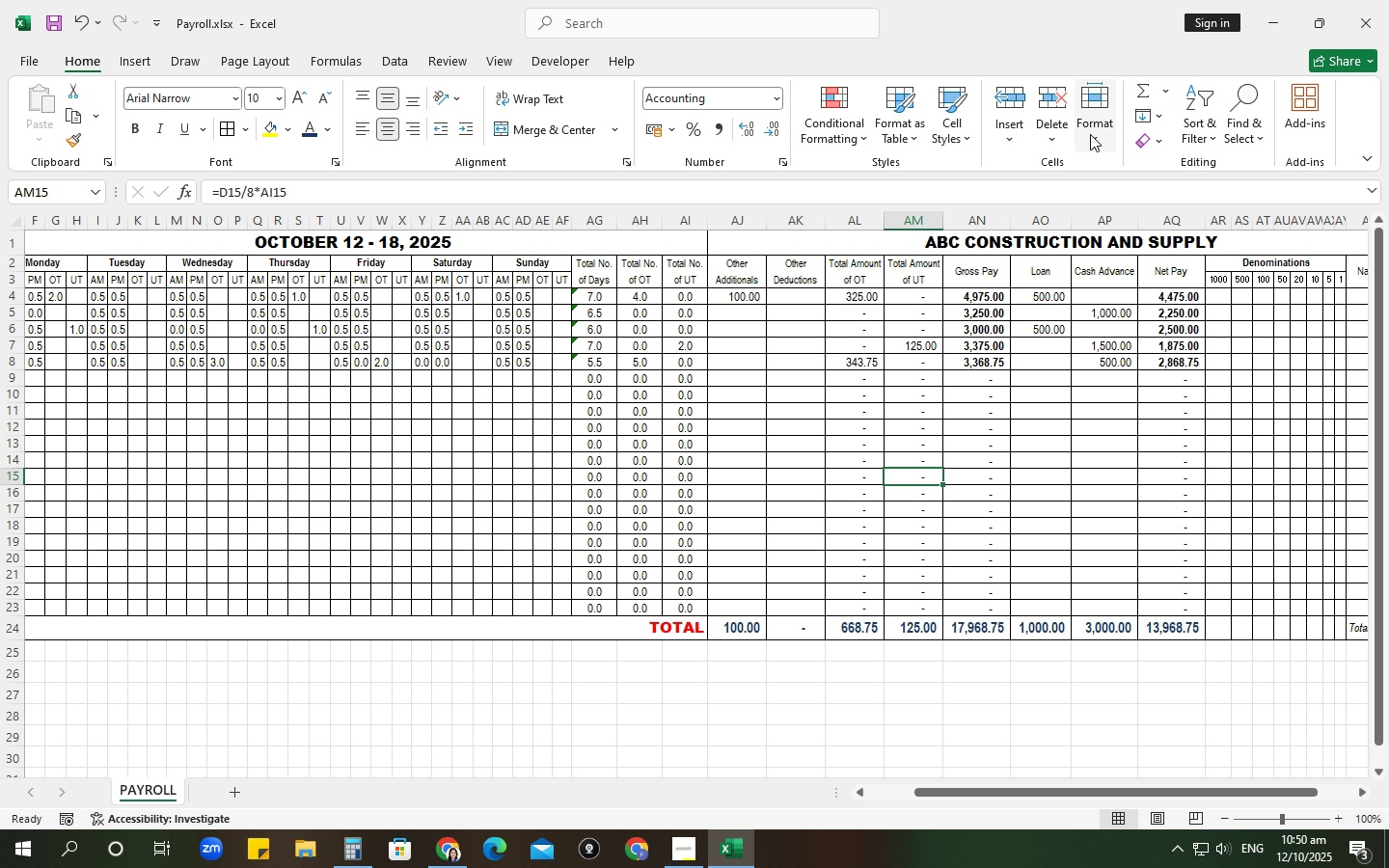 
left_click([1090, 134])
 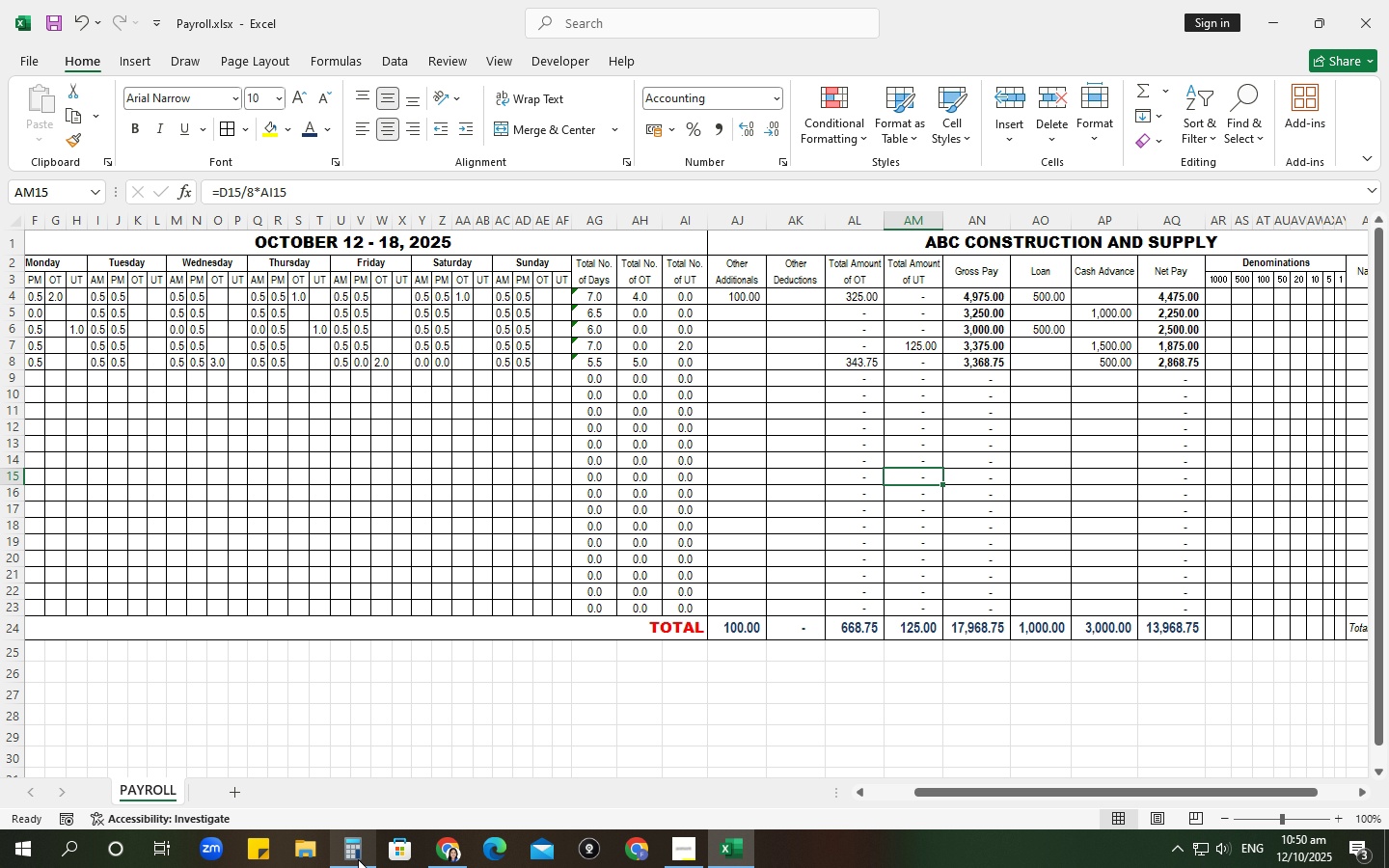 
left_click([358, 859])
 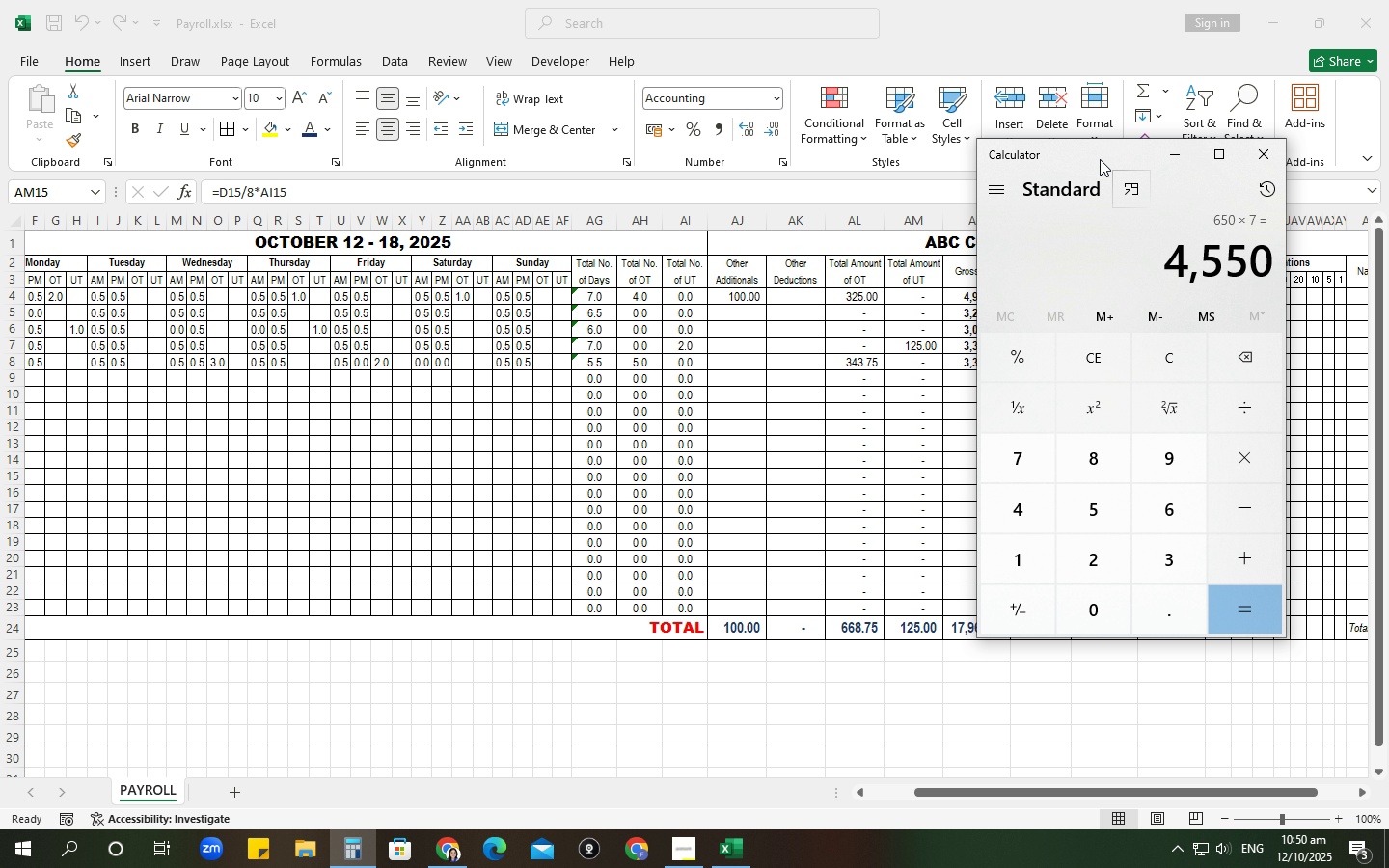 
left_click_drag(start_coordinate=[1098, 152], to_coordinate=[334, 166])
 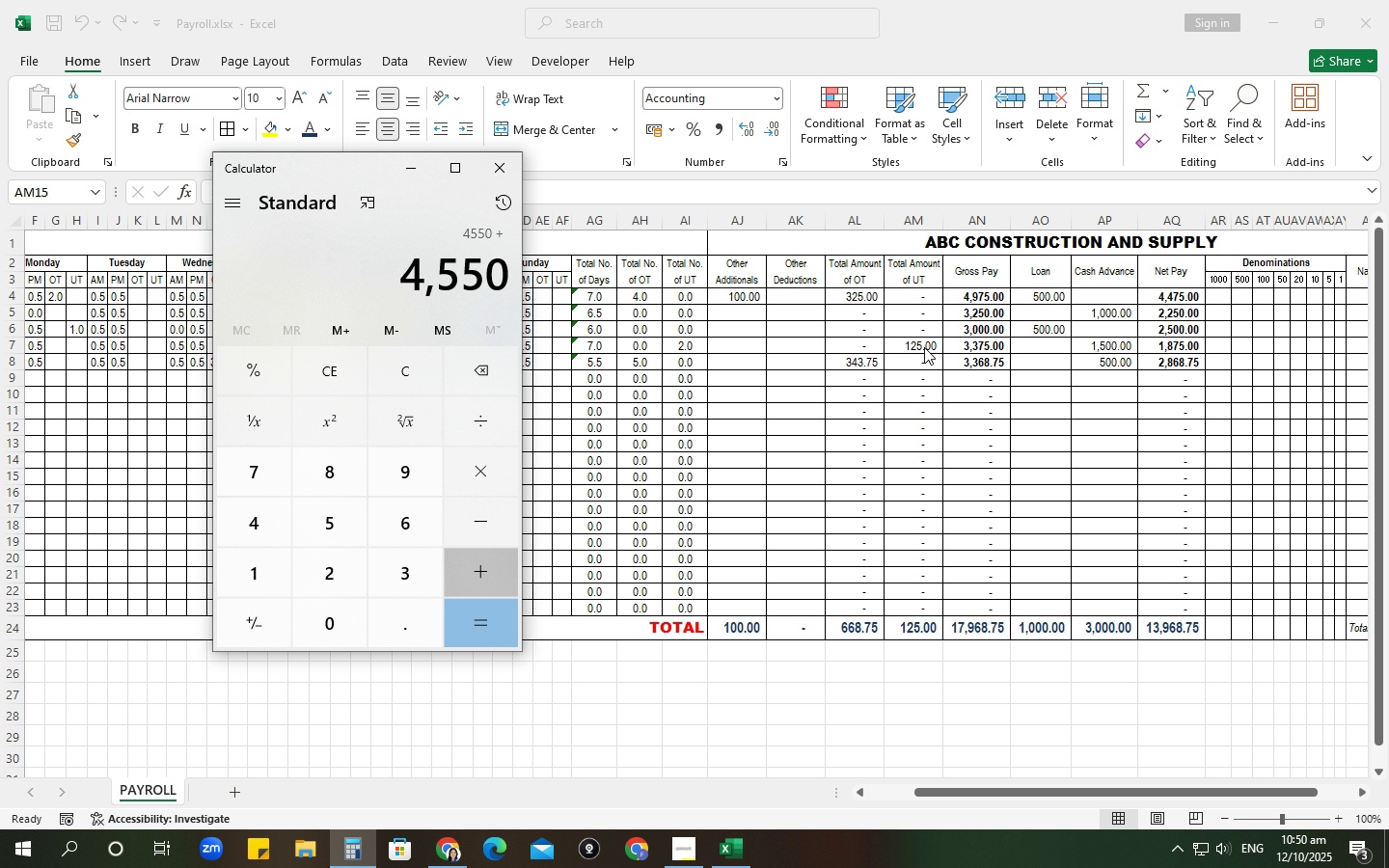 
key(NumpadAdd)
 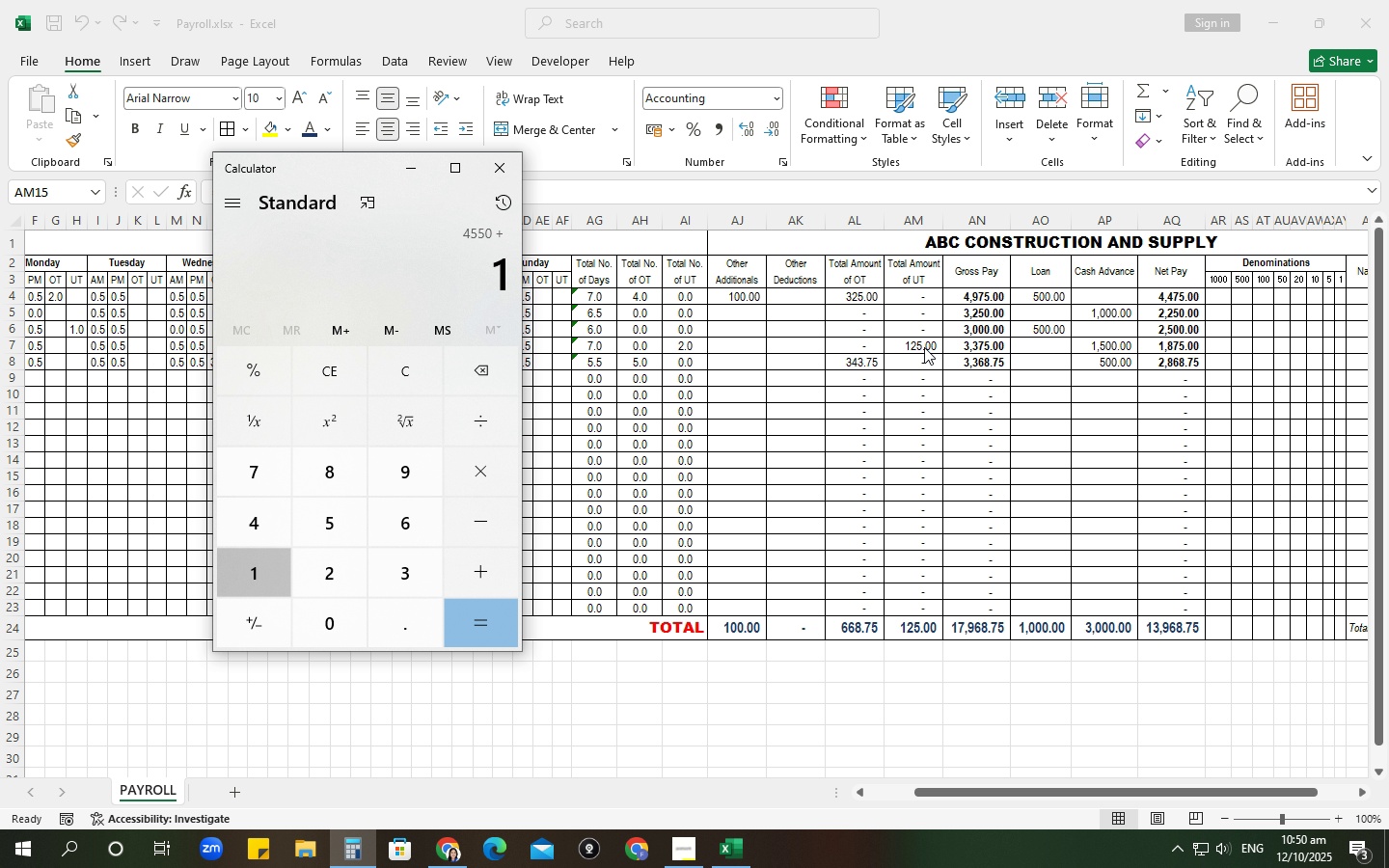 
key(Numpad1)
 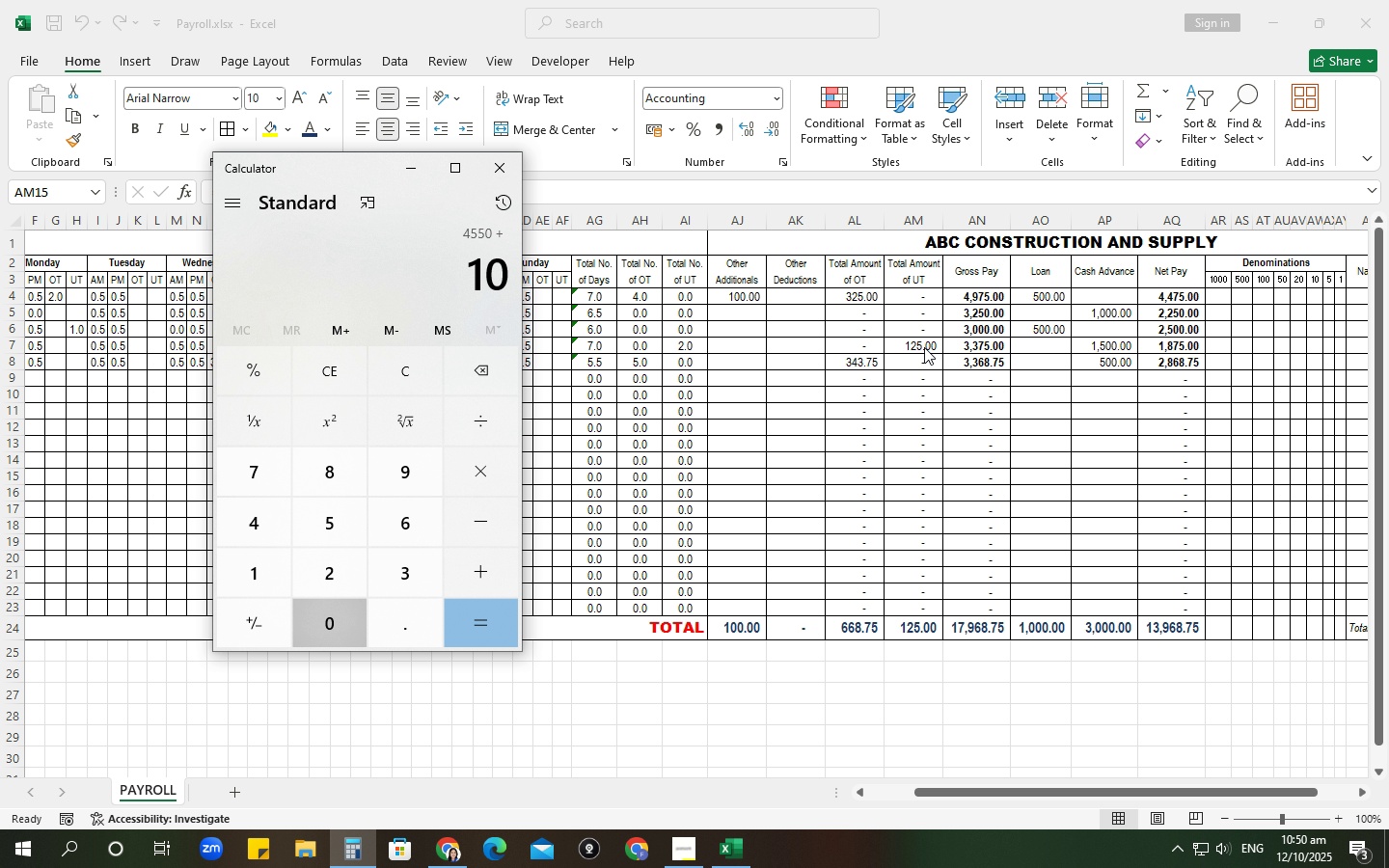 
key(Numpad0)
 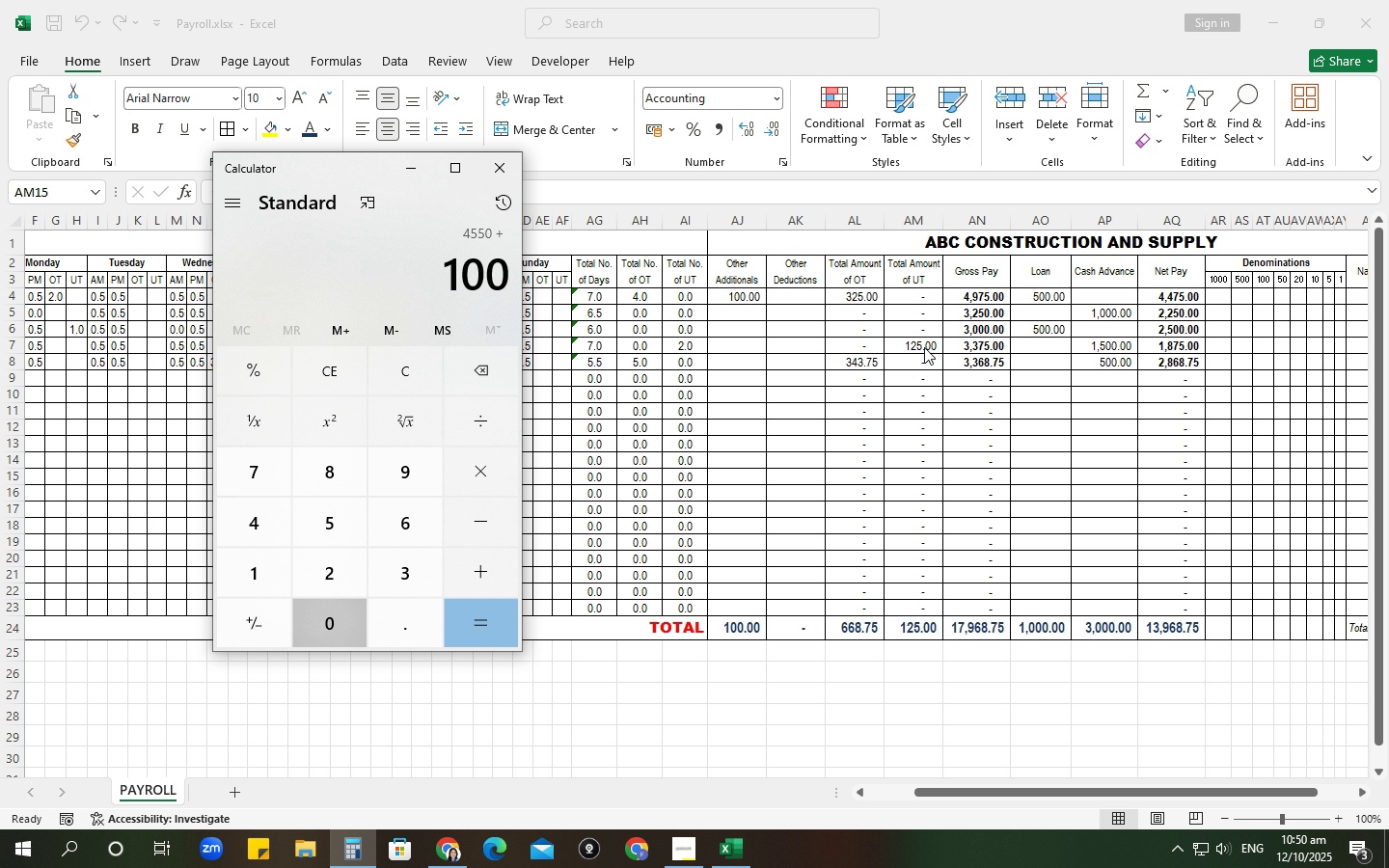 
key(Numpad0)
 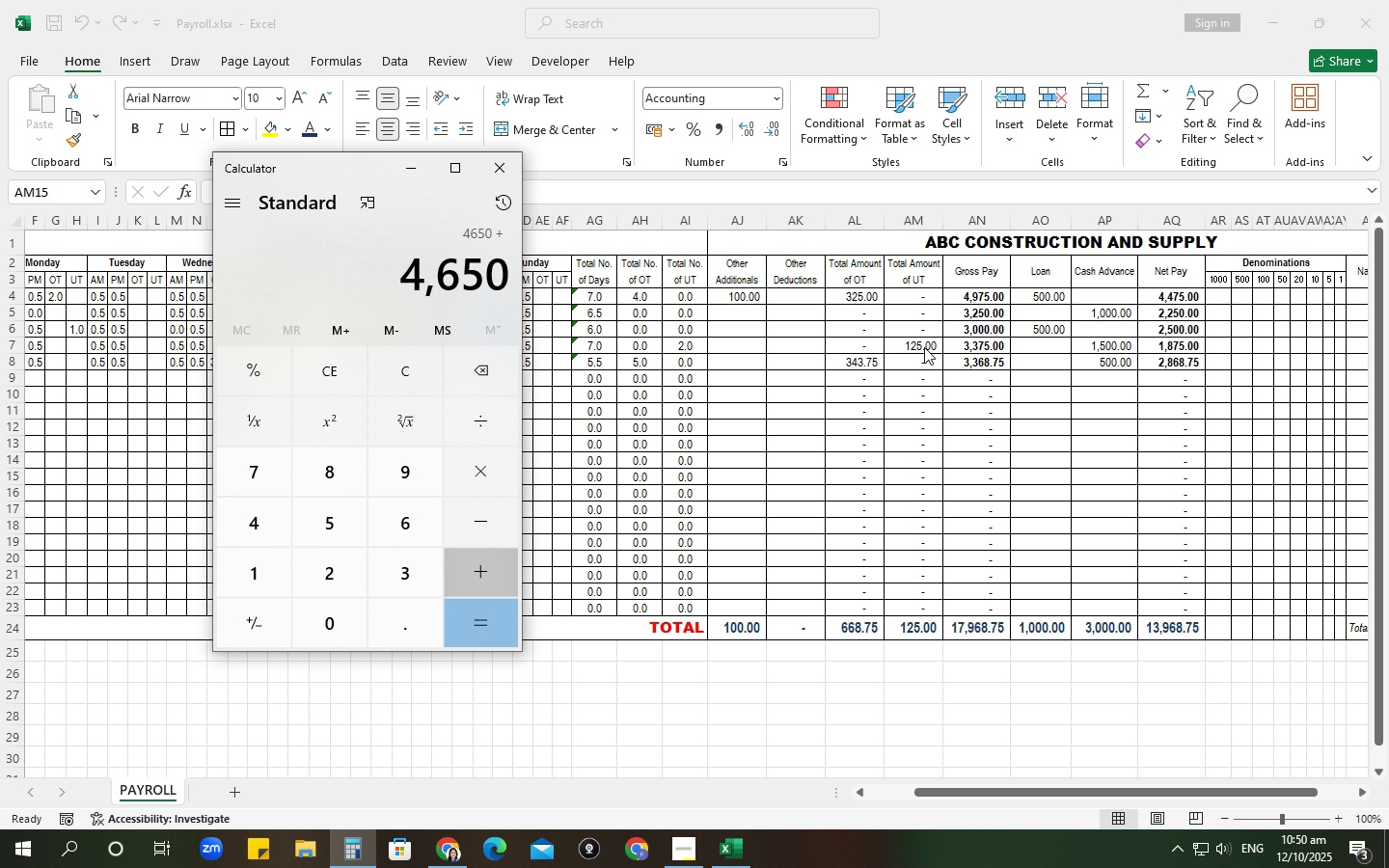 
key(NumpadAdd)
 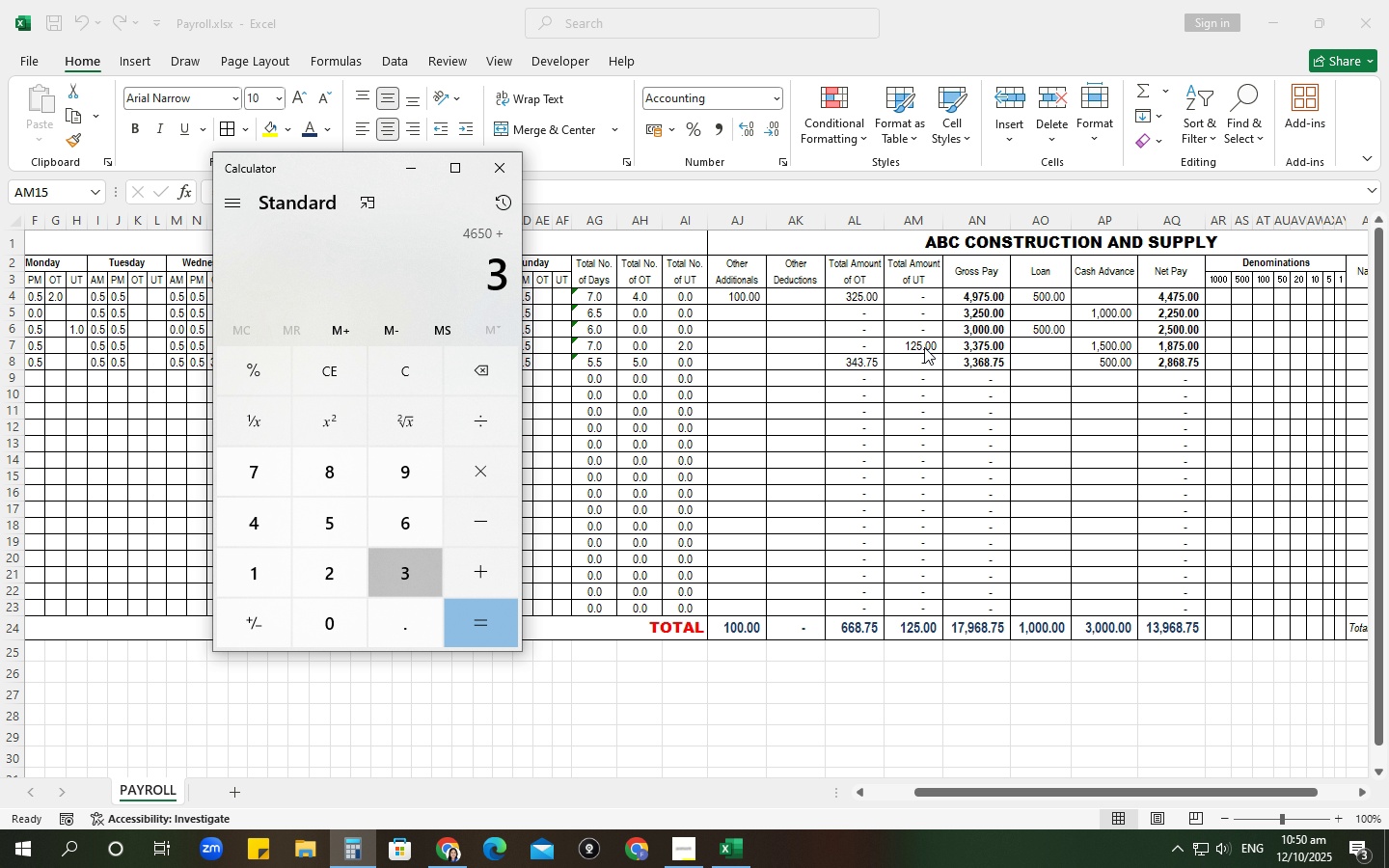 
key(Numpad3)
 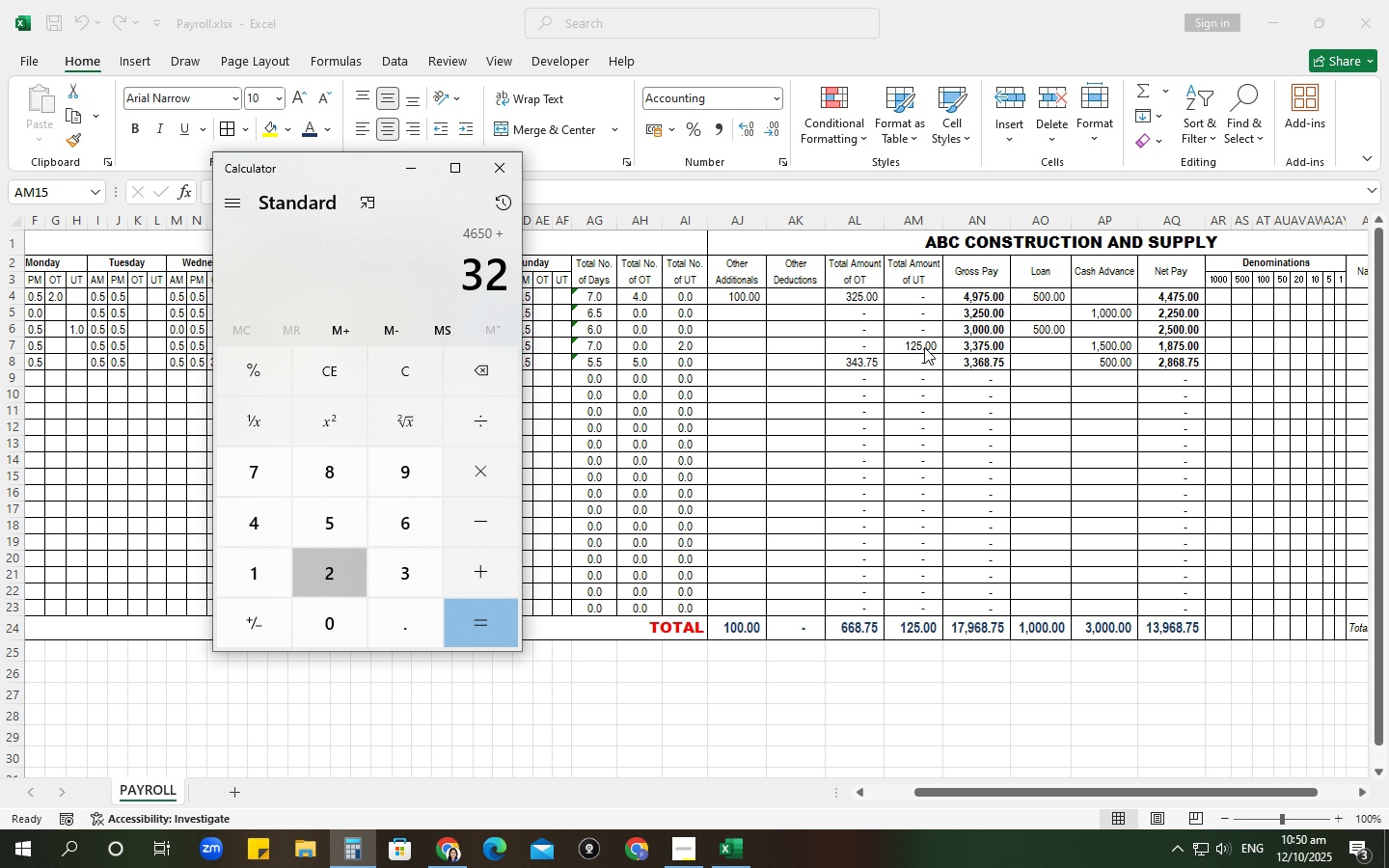 
key(Numpad2)
 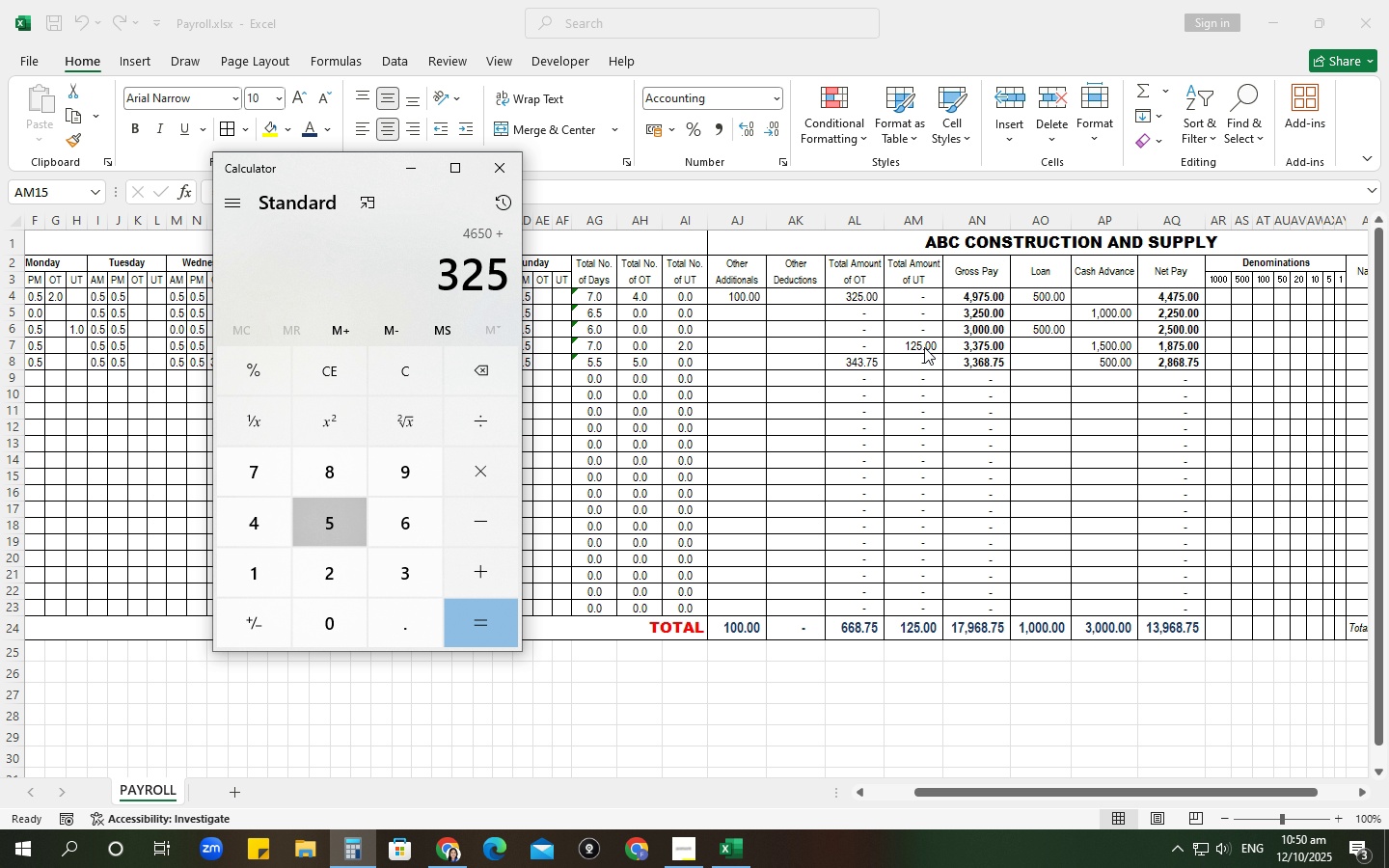 
key(Numpad5)
 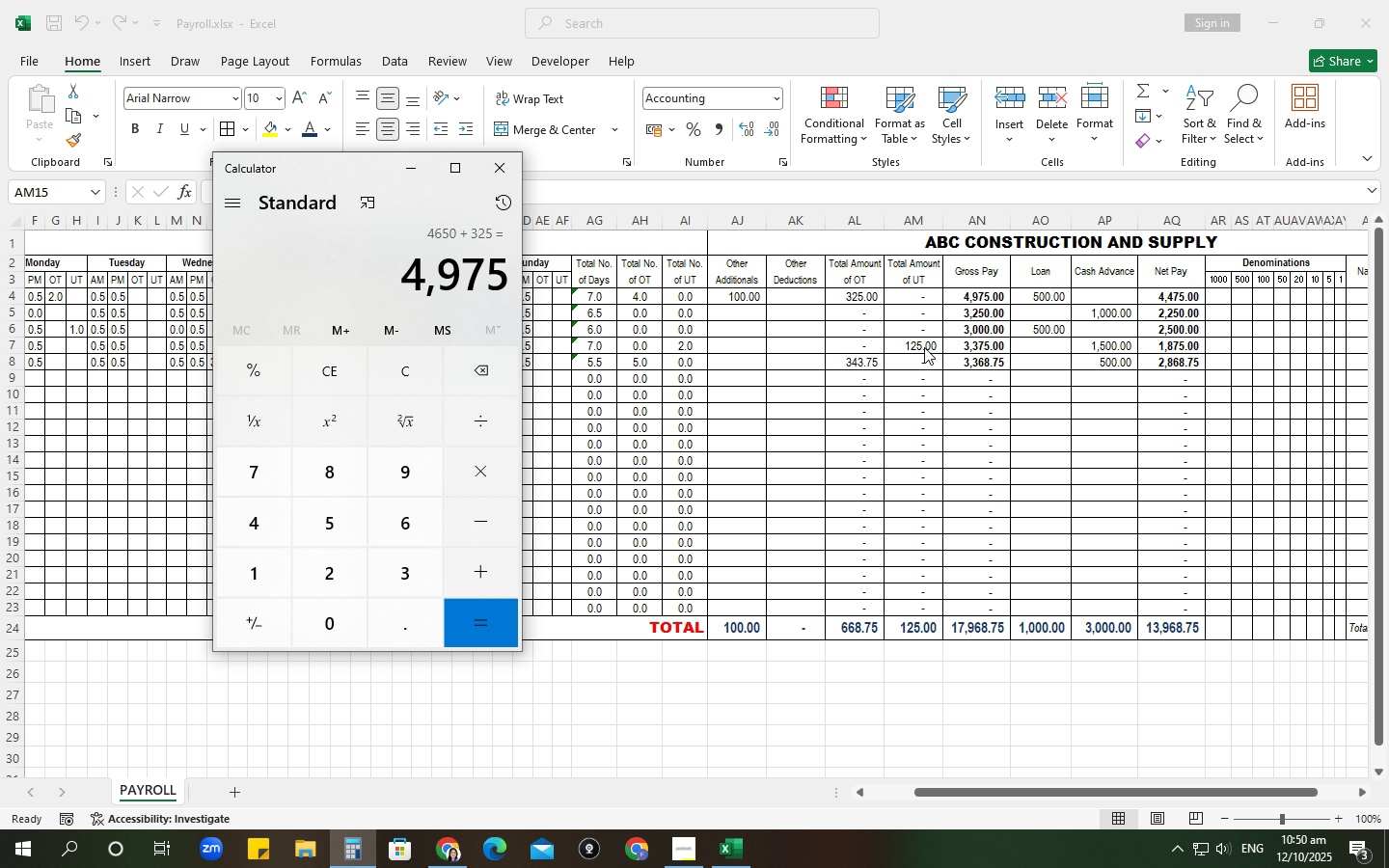 
key(NumpadEnter)
 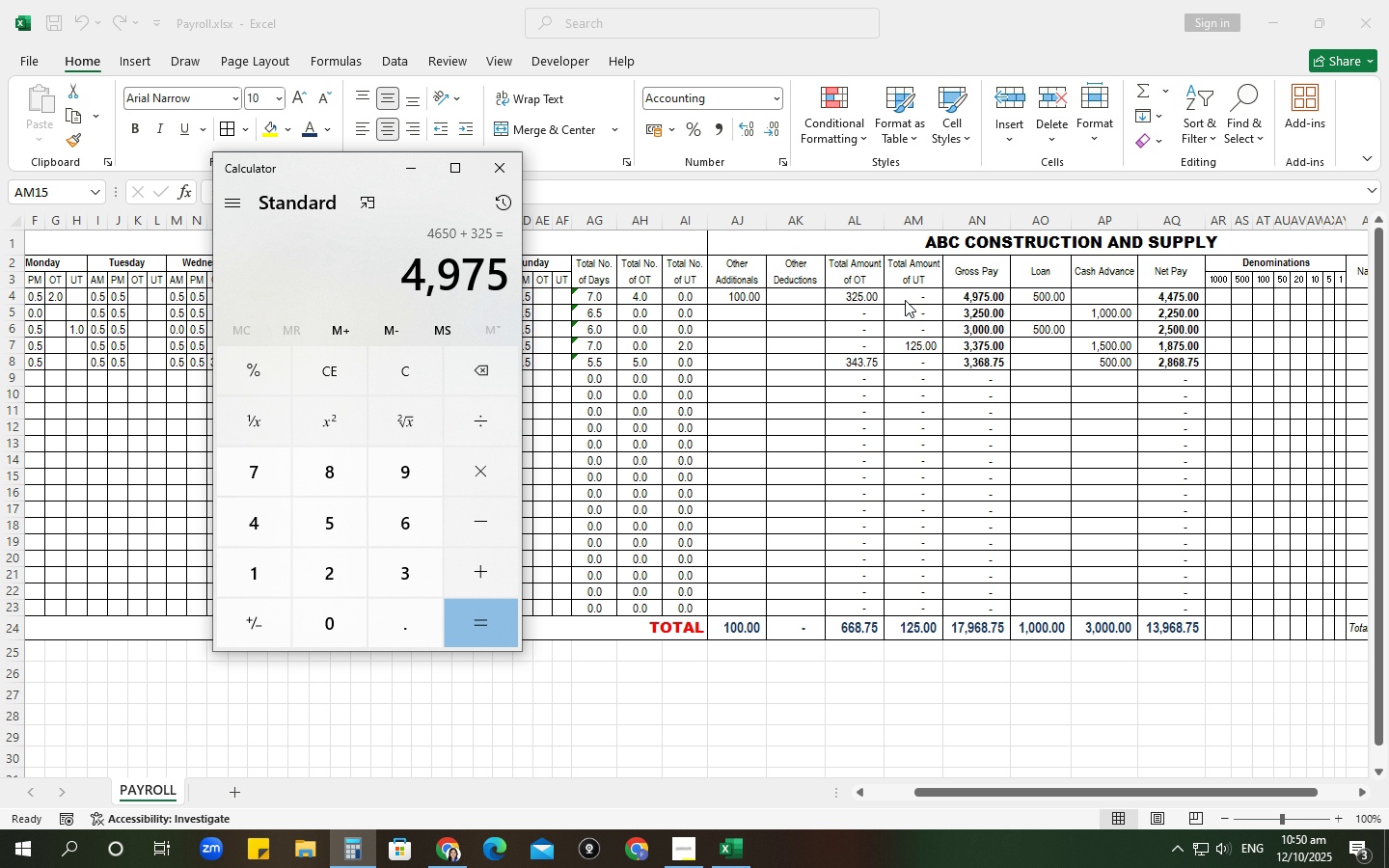 
left_click([514, 176])
 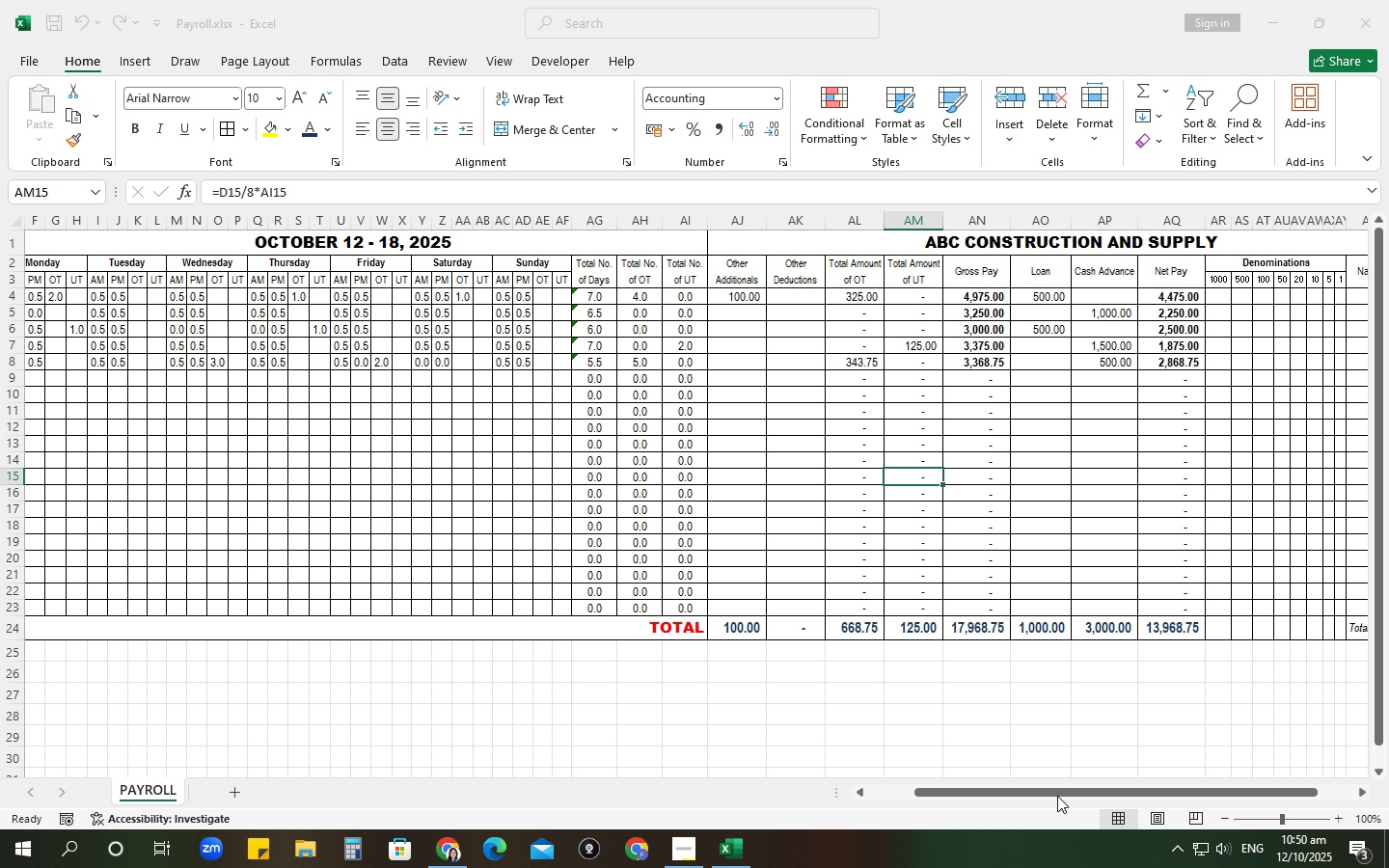 
left_click_drag(start_coordinate=[1057, 796], to_coordinate=[1032, 800])
 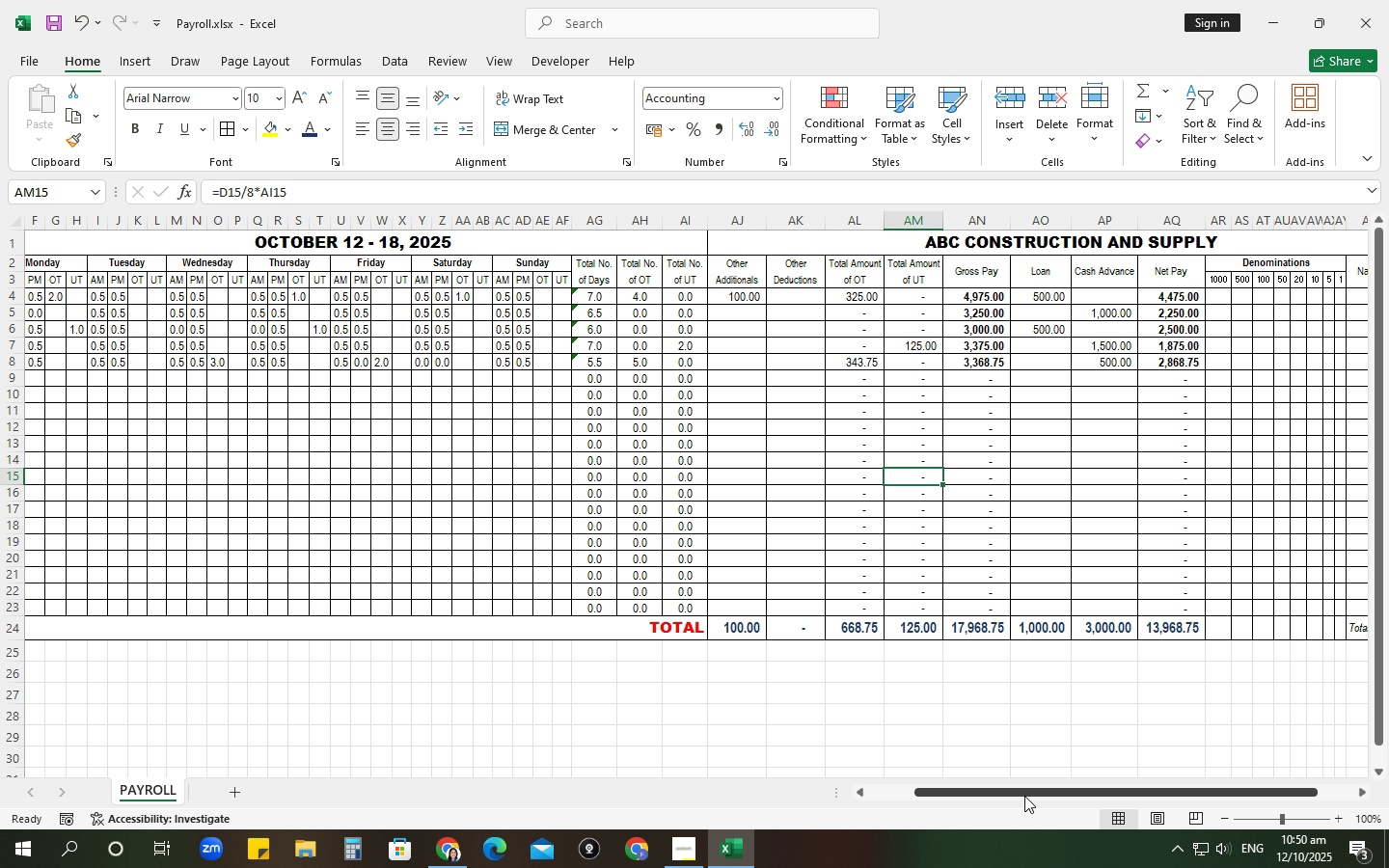 
left_click_drag(start_coordinate=[1021, 794], to_coordinate=[899, 792])
 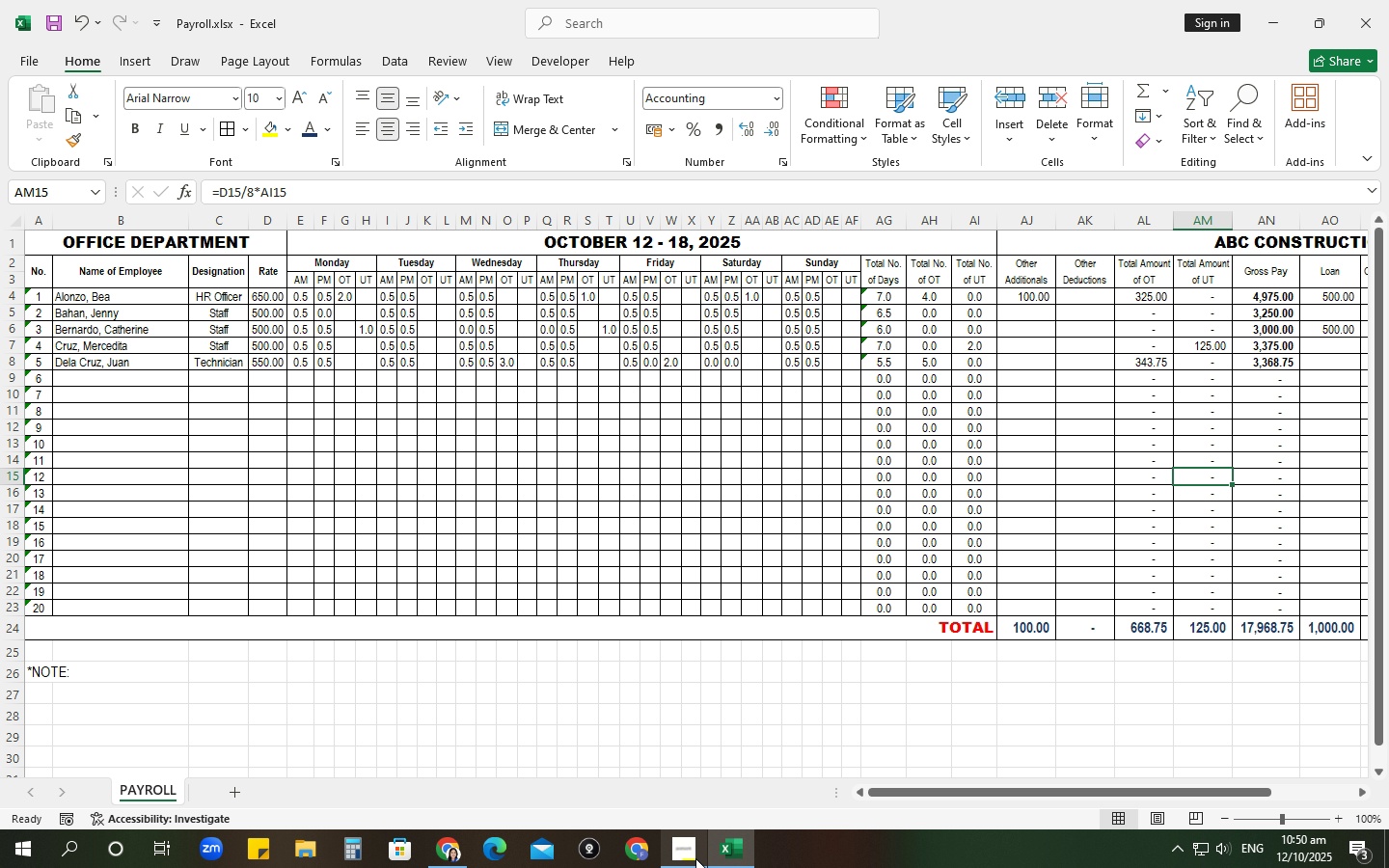 
left_click([695, 858])